 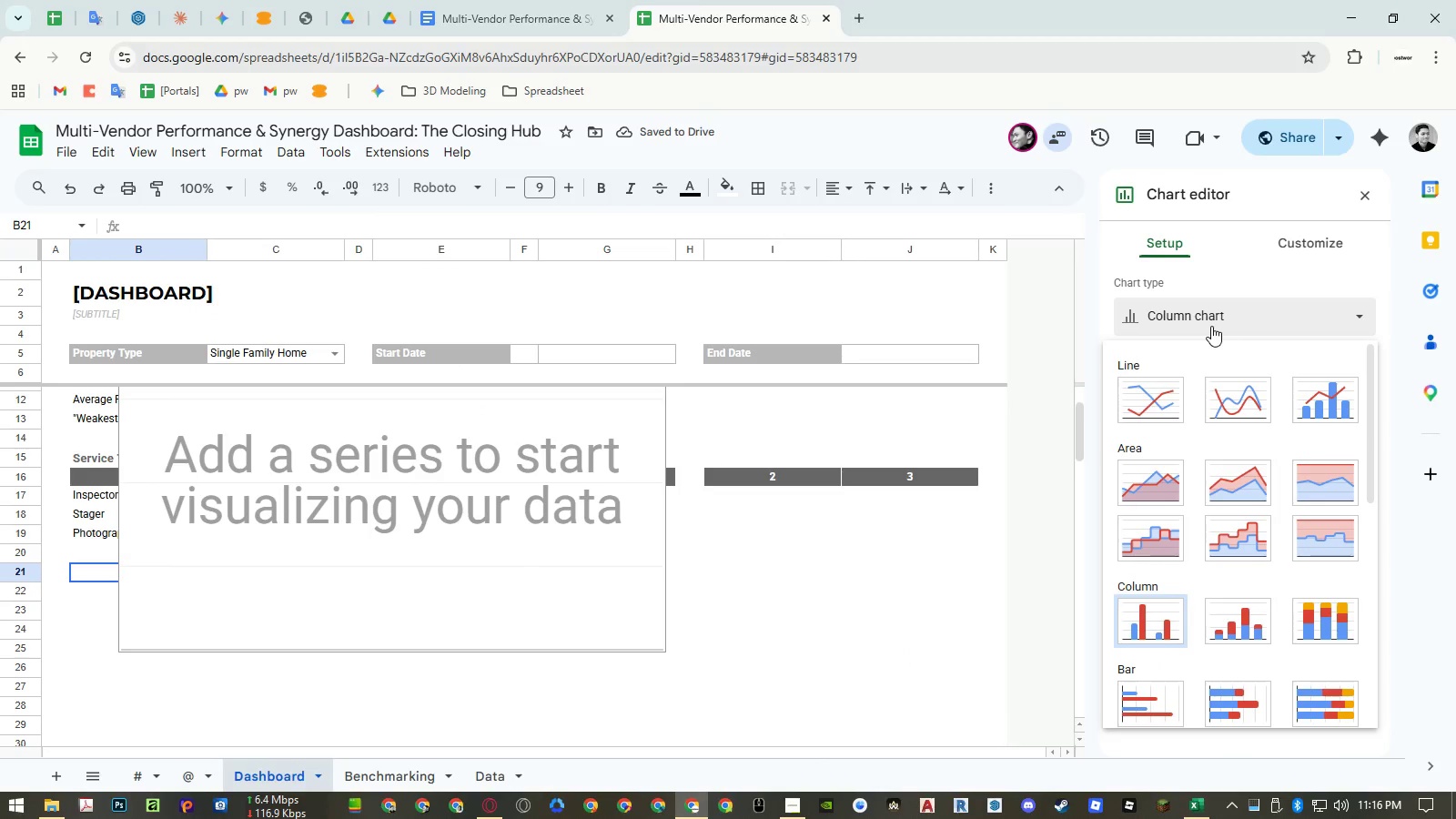 
scroll: coordinate [1214, 500], scroll_direction: down, amount: 6.0
 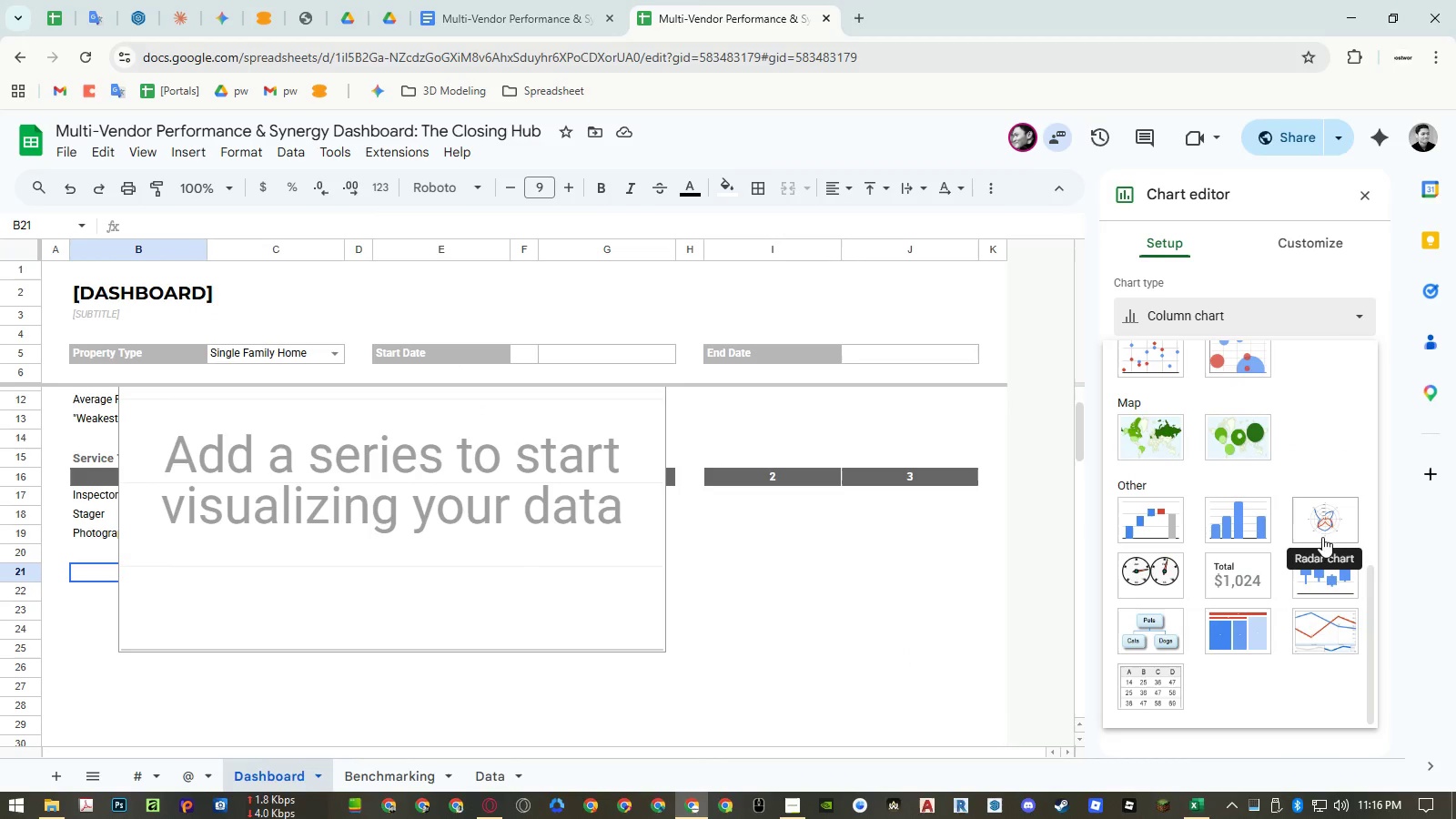 
left_click([1326, 534])
 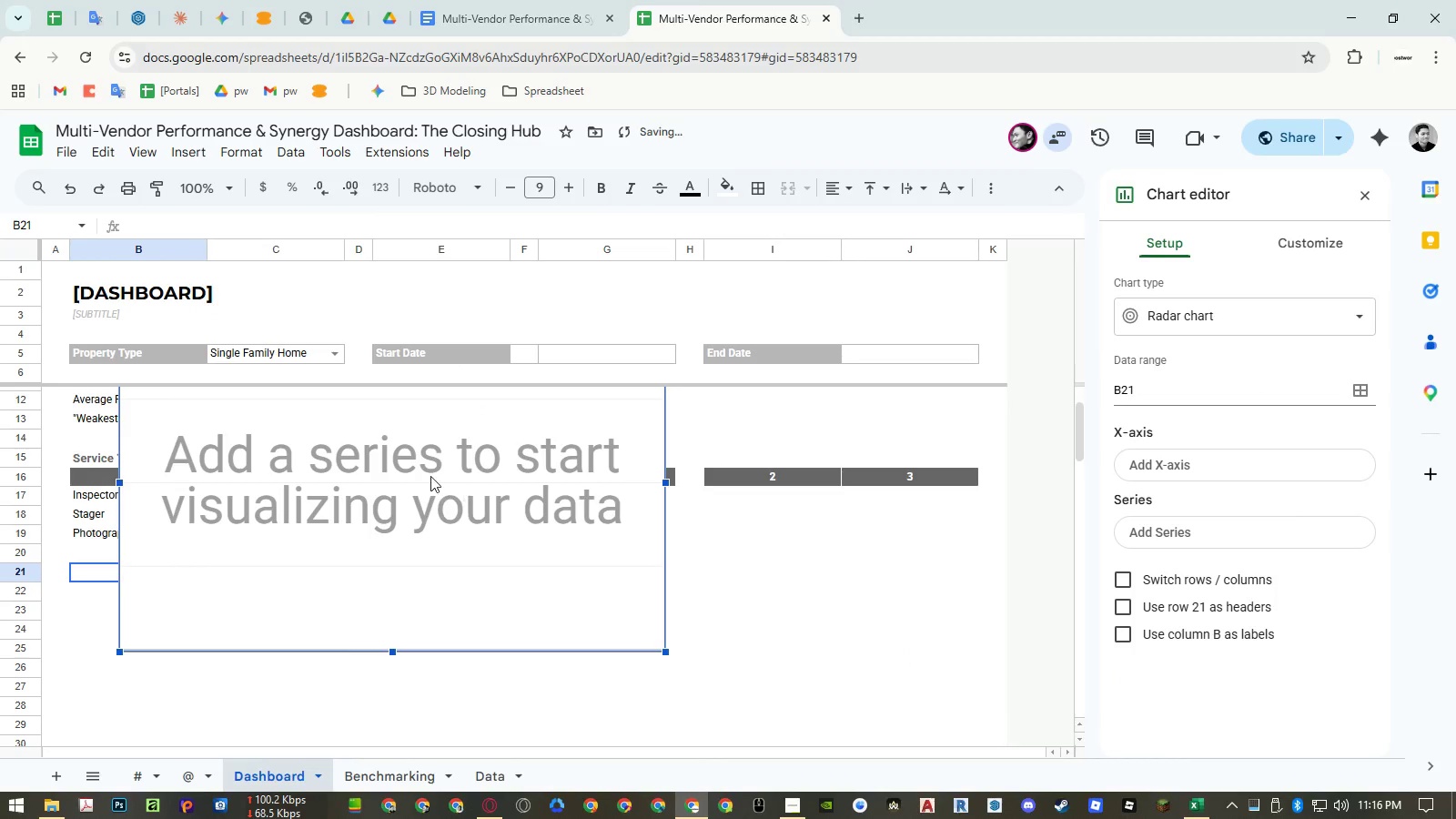 
left_click_drag(start_coordinate=[430, 476], to_coordinate=[420, 599])
 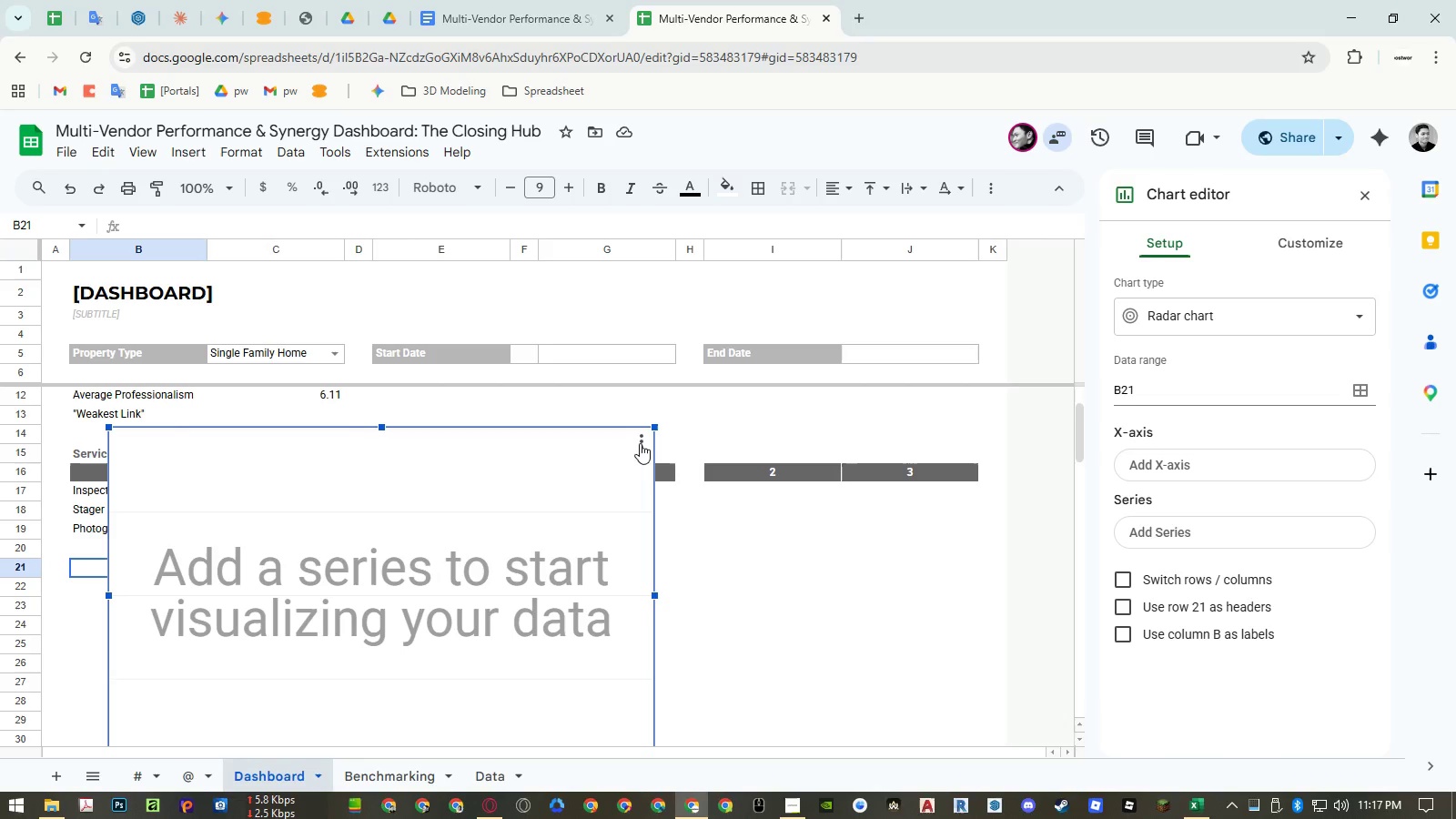 
wait(46.98)
 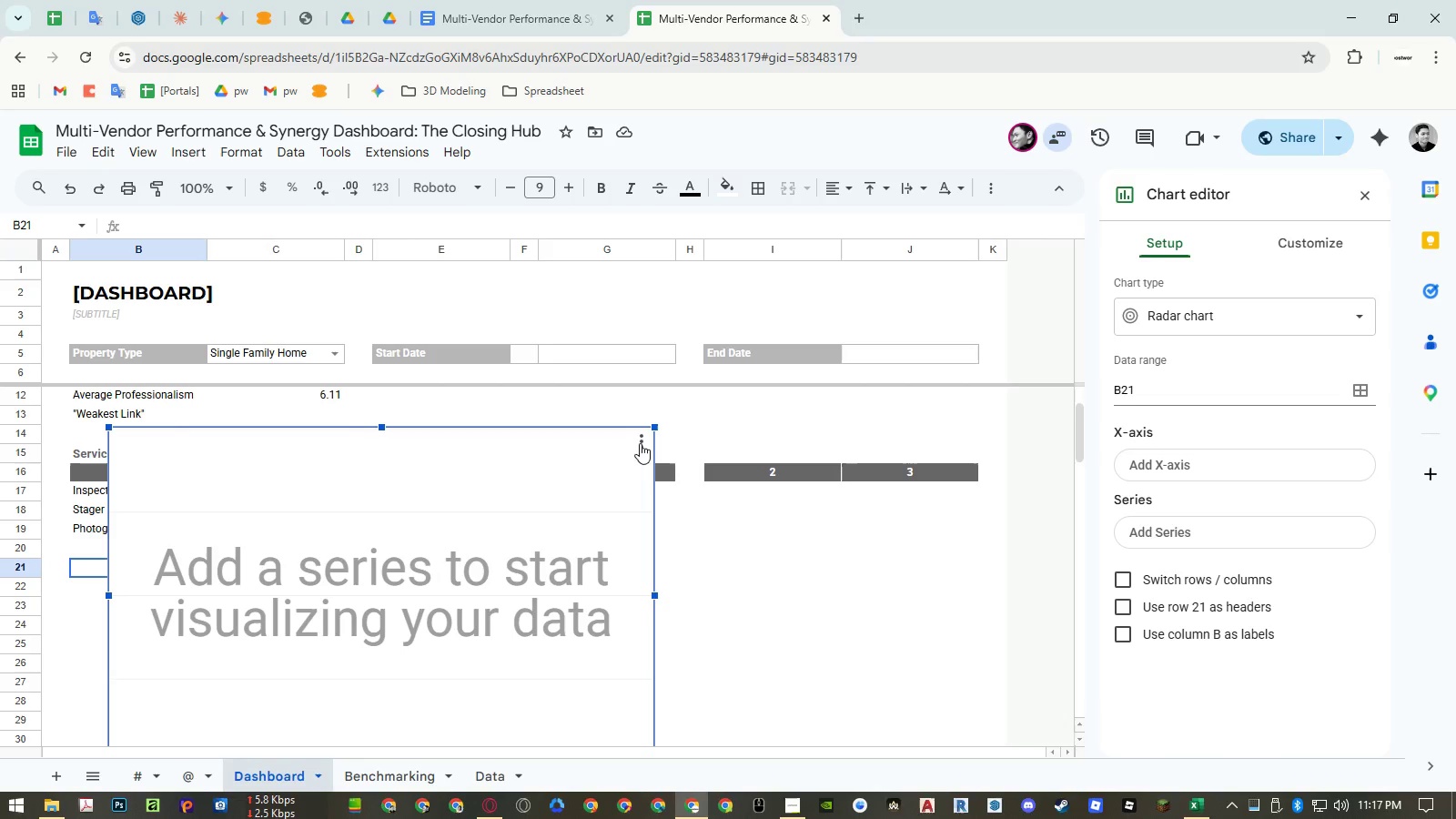 
left_click_drag(start_coordinate=[529, 438], to_coordinate=[532, 619])
 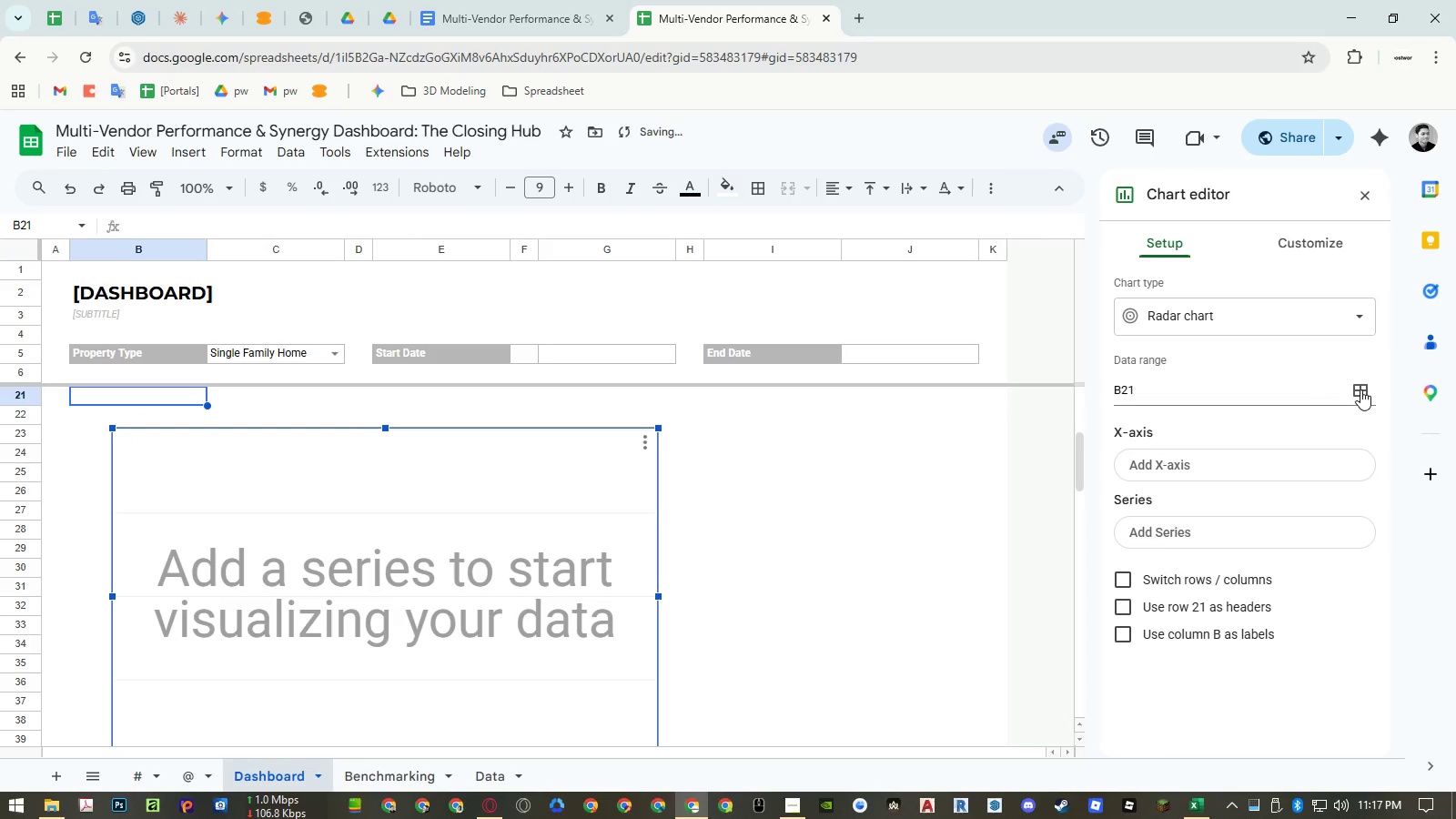 
left_click([1360, 387])
 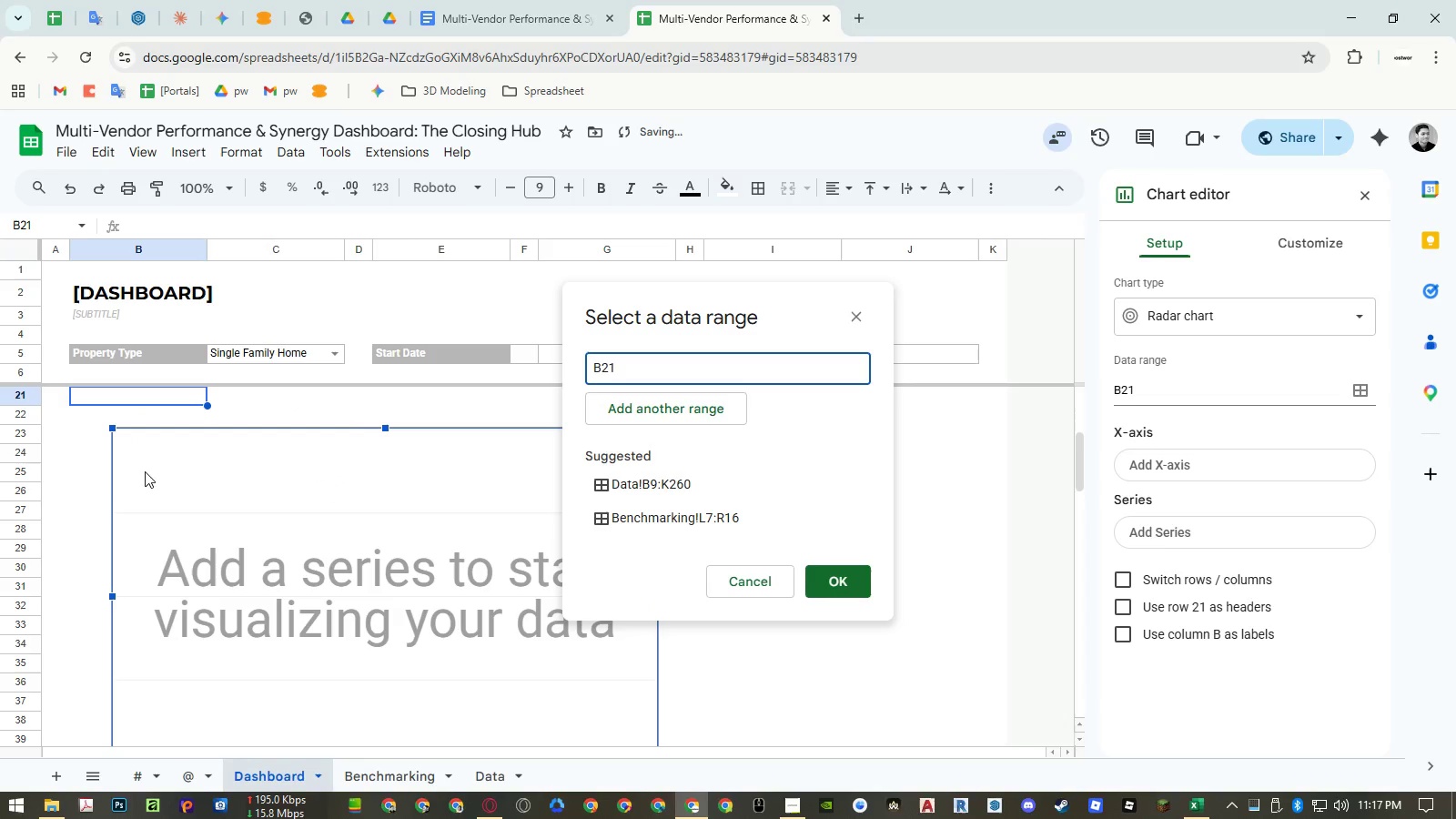 
scroll: coordinate [79, 487], scroll_direction: up, amount: 1.0
 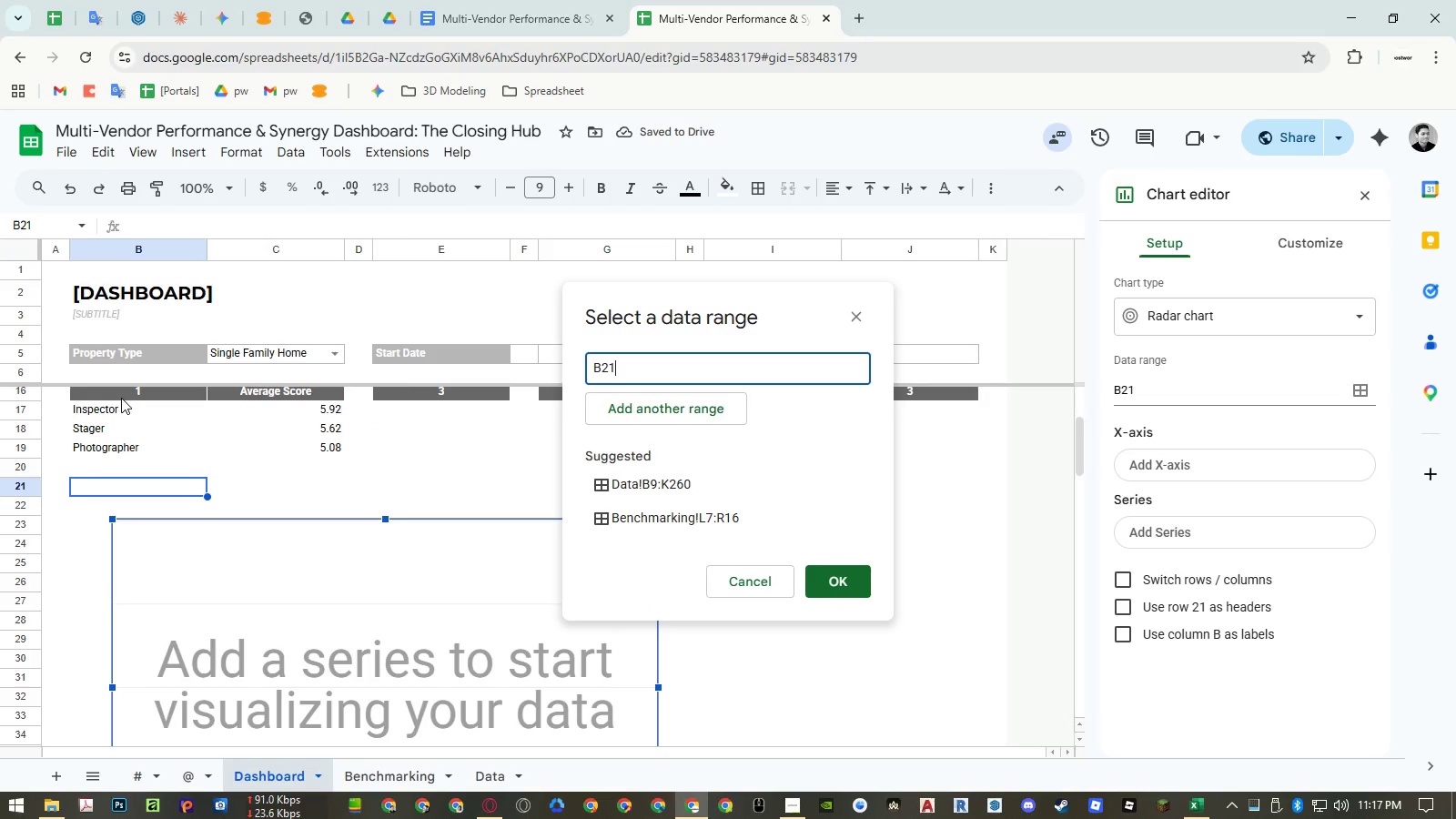 
left_click_drag(start_coordinate=[121, 398], to_coordinate=[284, 450])
 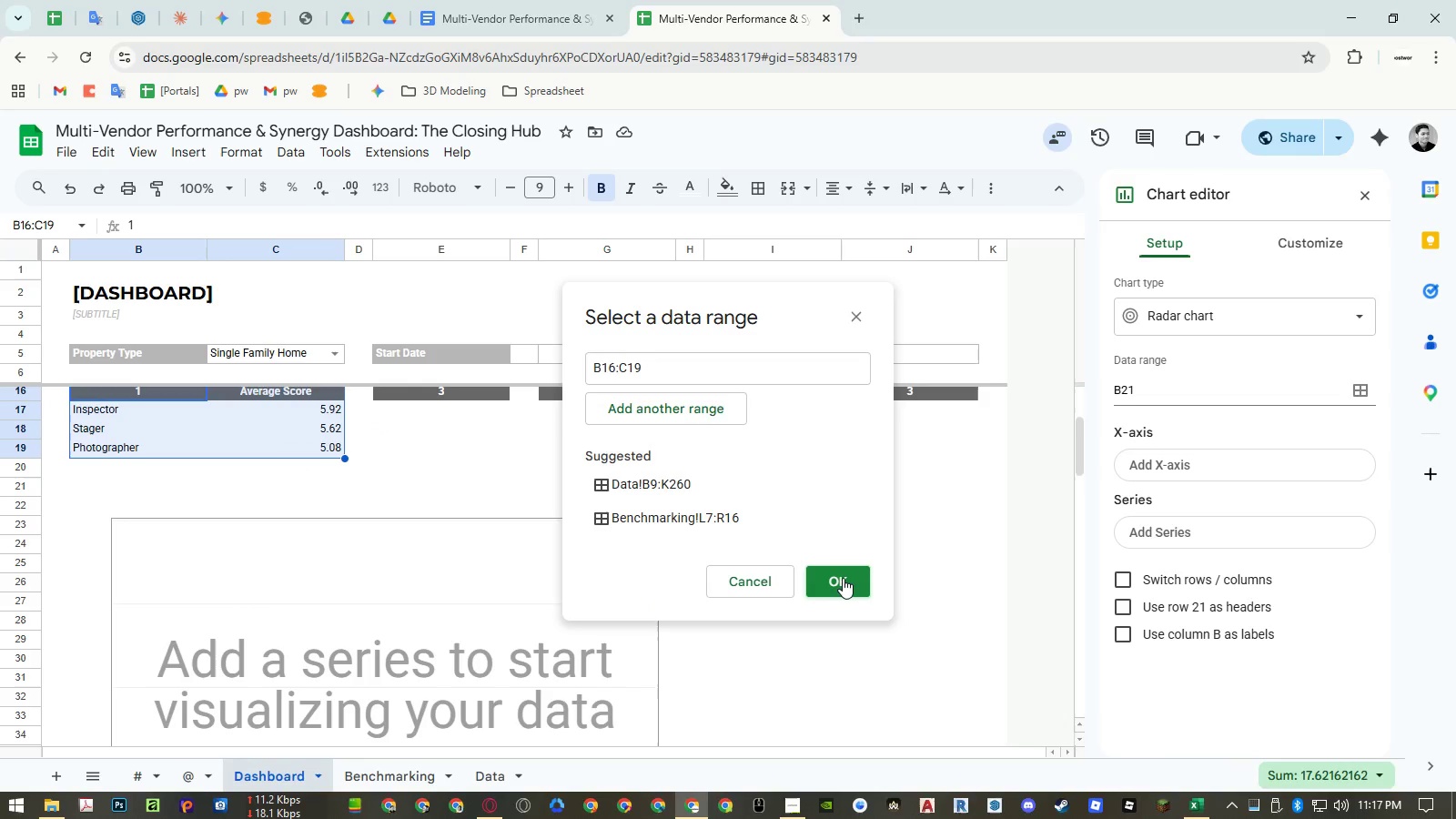 
left_click([843, 578])
 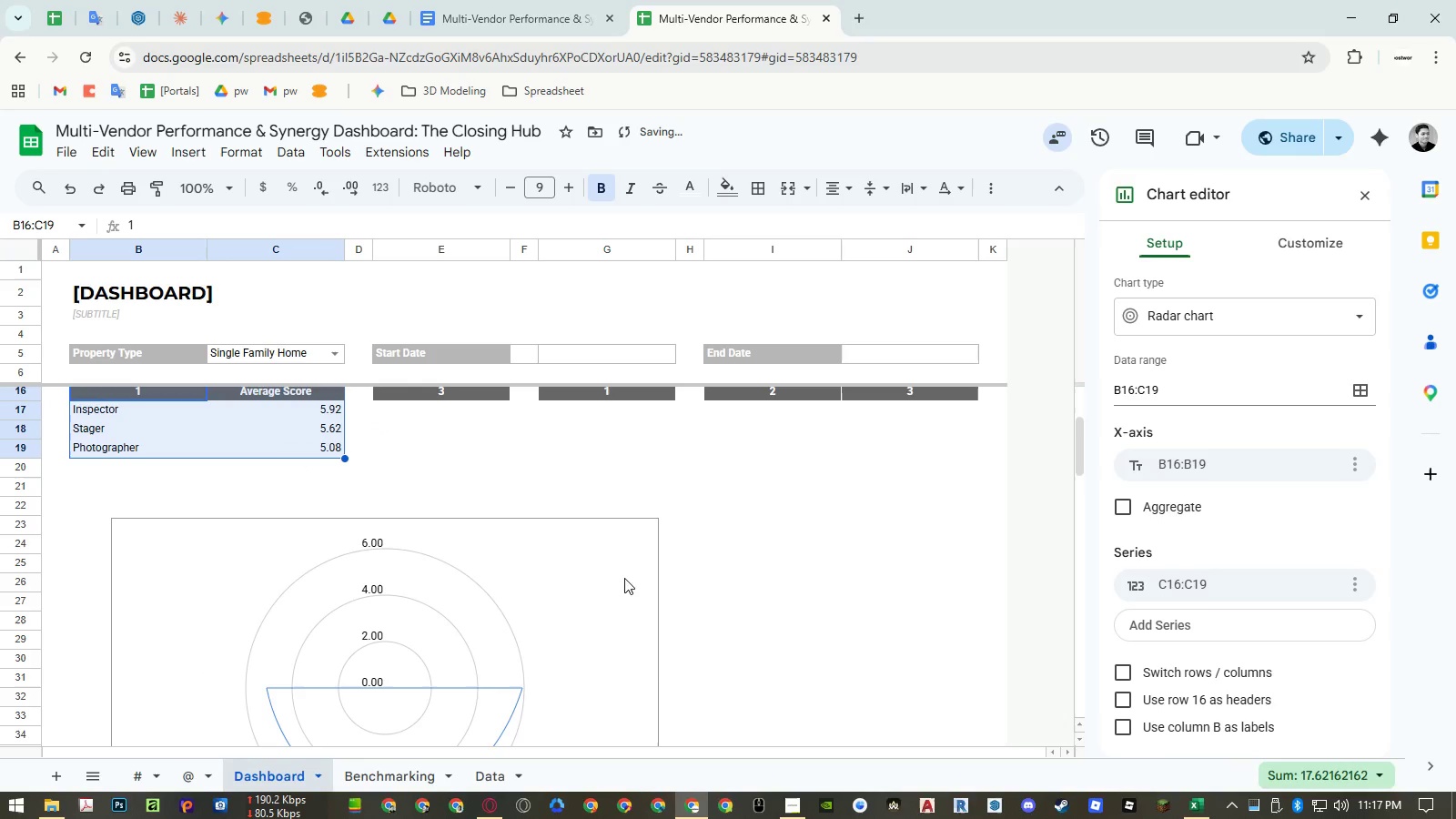 
left_click_drag(start_coordinate=[561, 571], to_coordinate=[551, 489])
 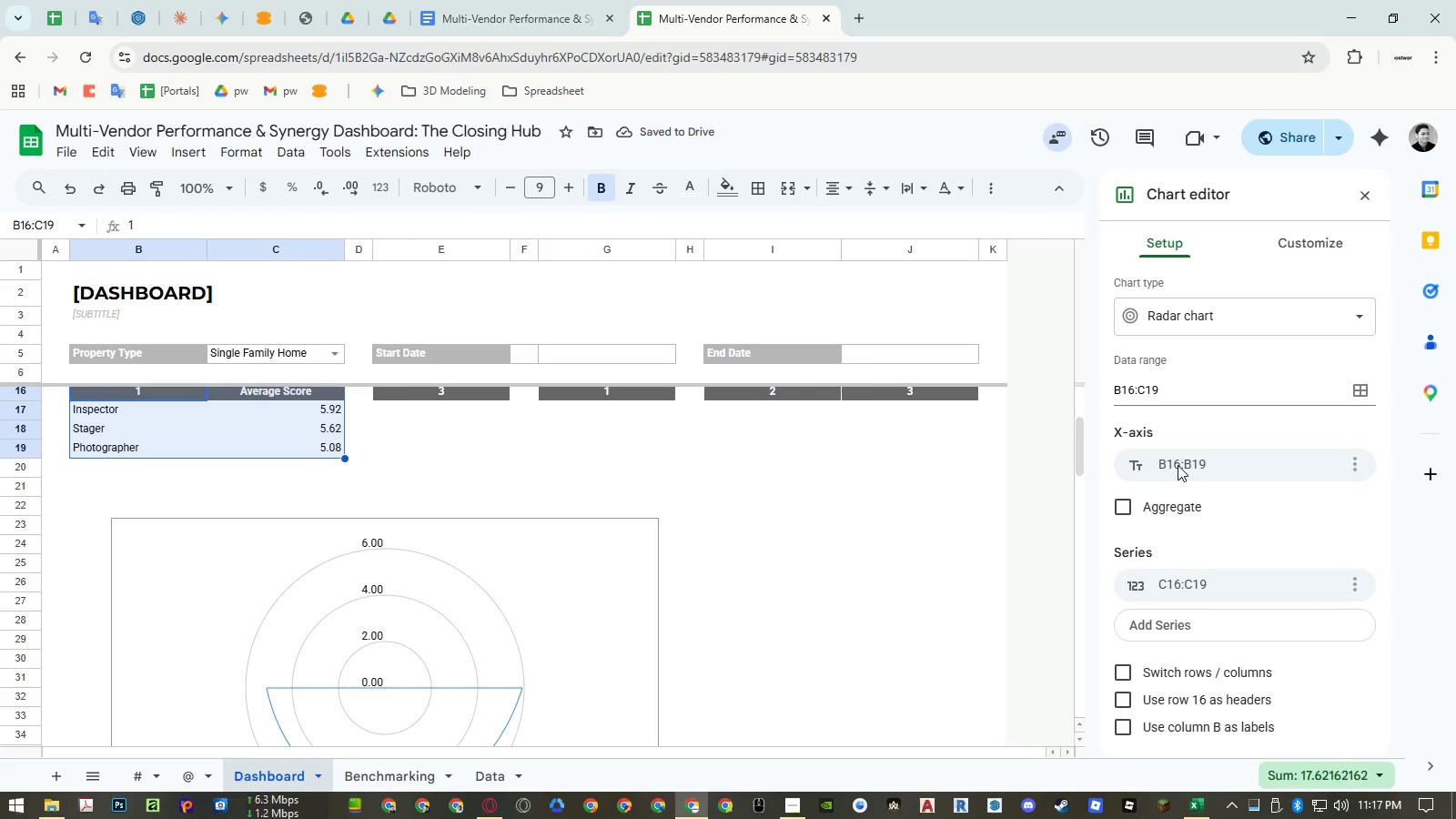 
left_click([1178, 465])
 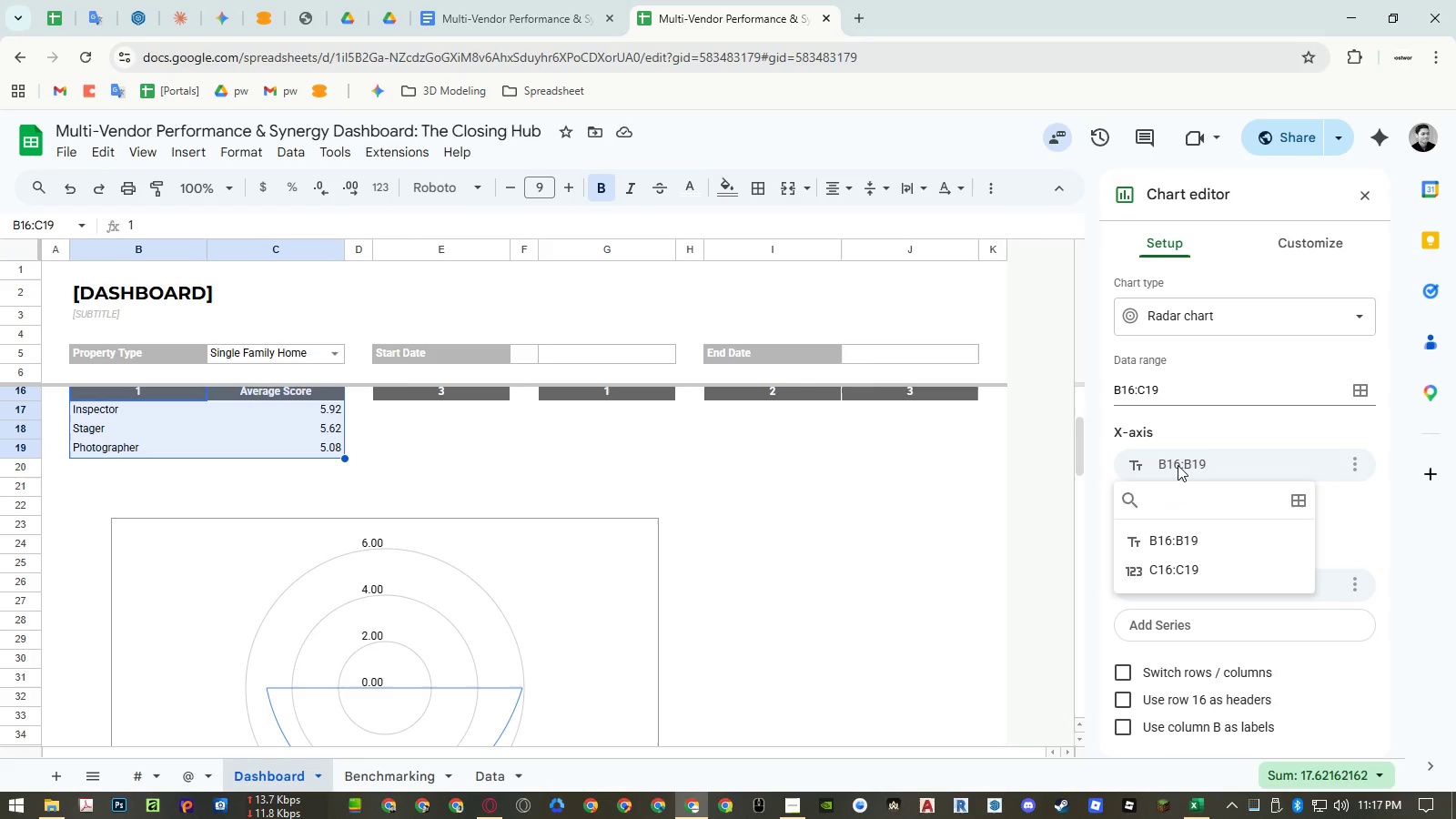 
wait(6.38)
 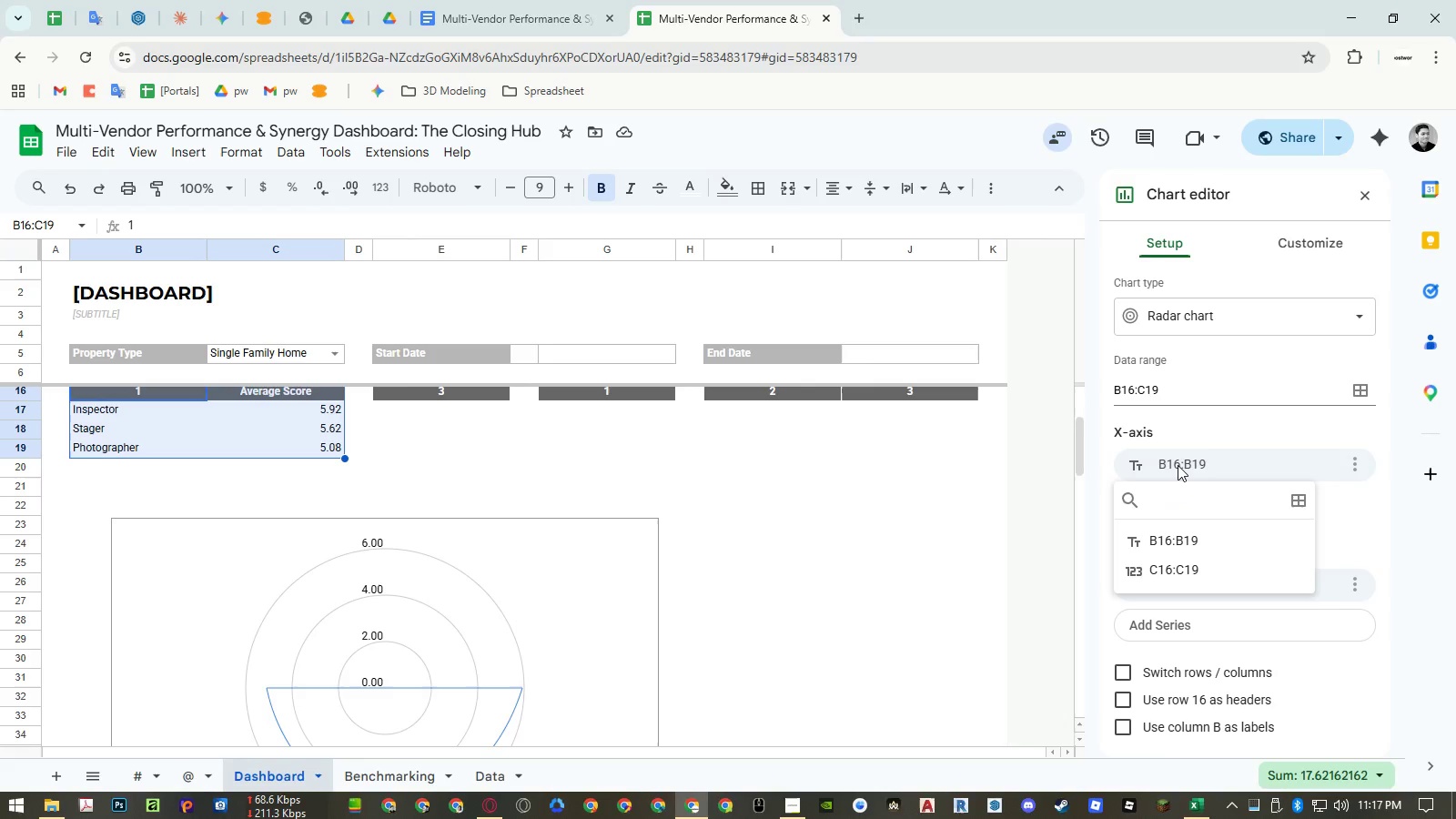 
left_click([1157, 573])
 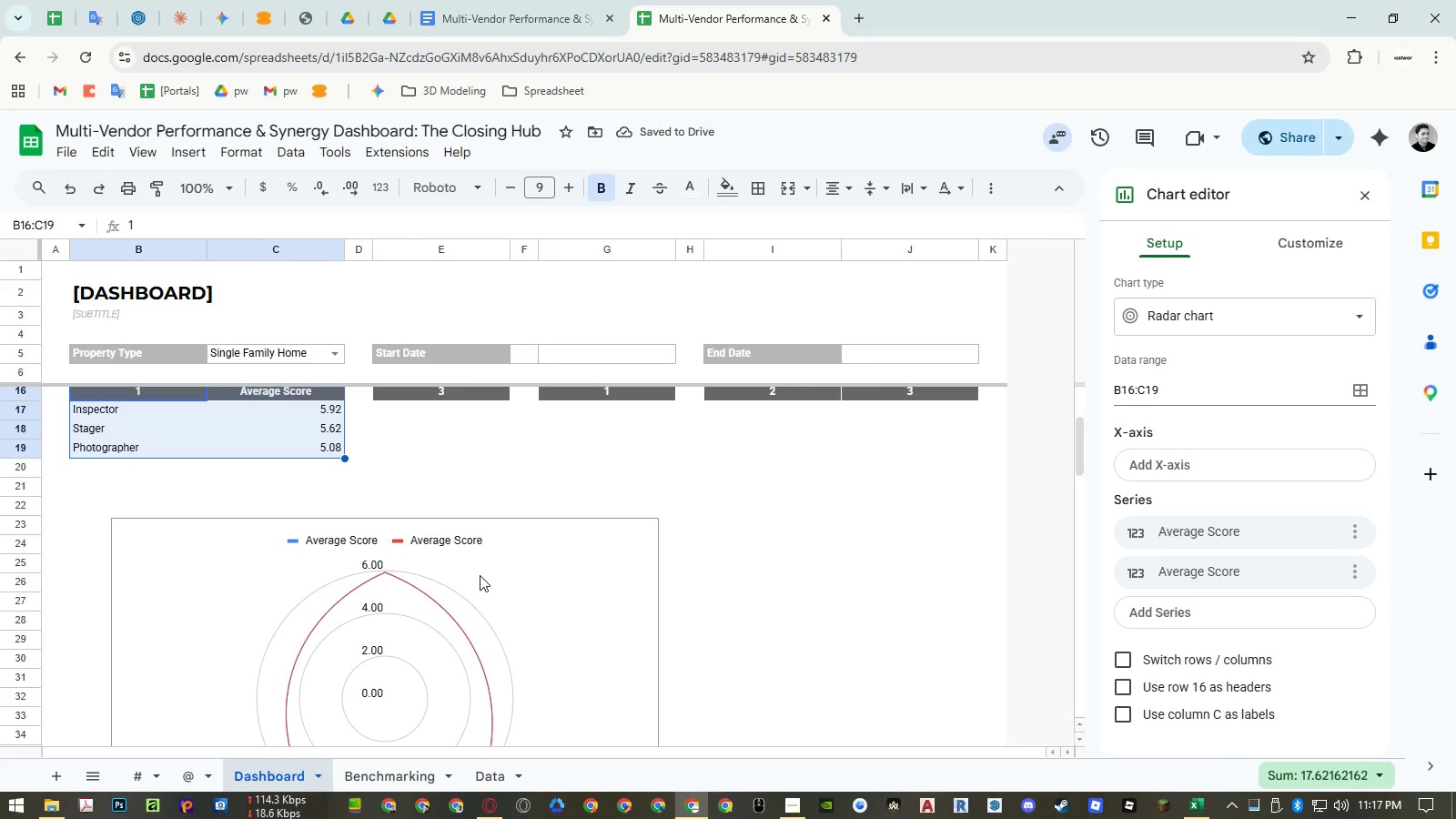 
scroll: coordinate [480, 576], scroll_direction: down, amount: 1.0
 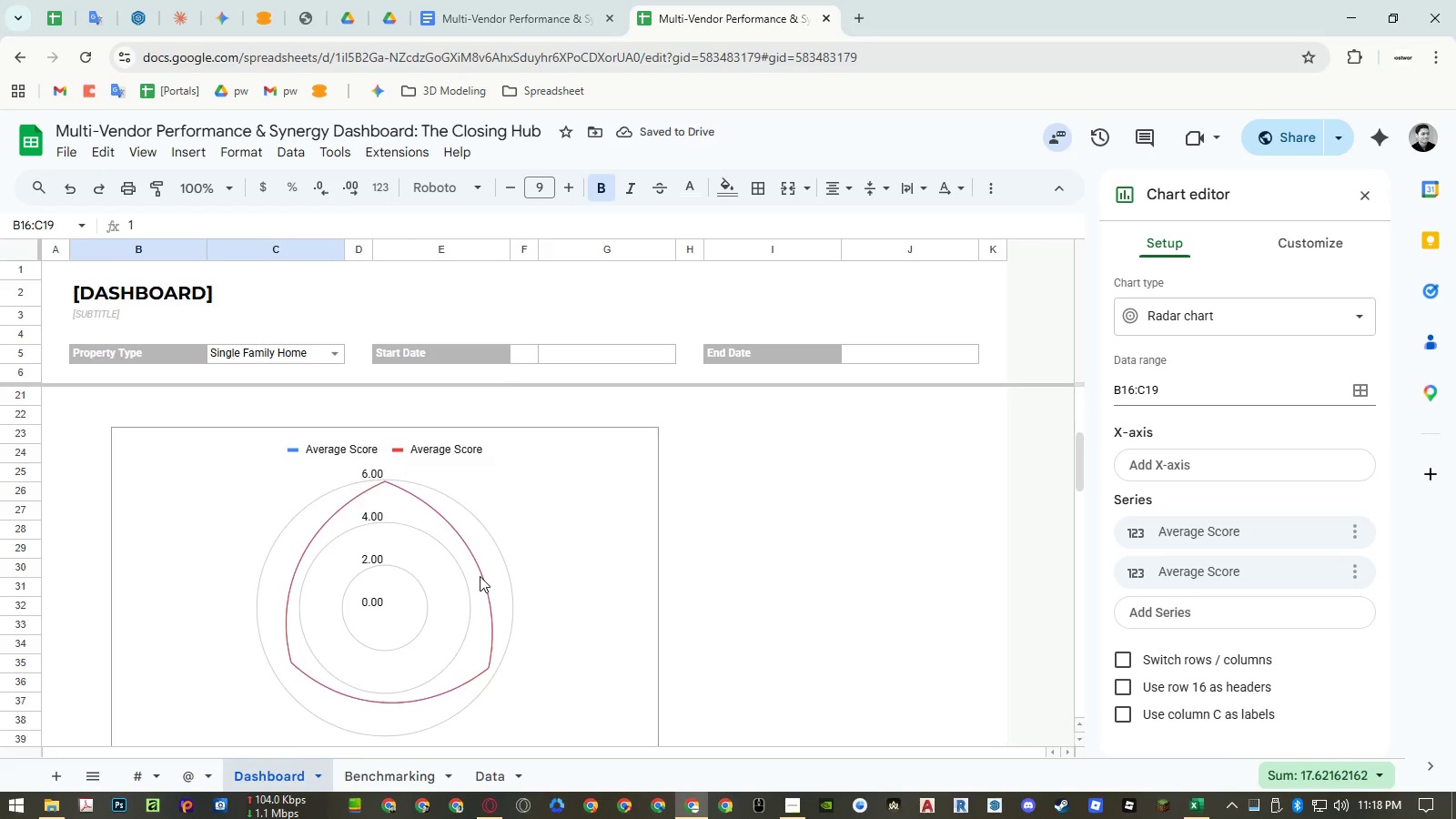 
scroll: coordinate [480, 576], scroll_direction: up, amount: 2.0
 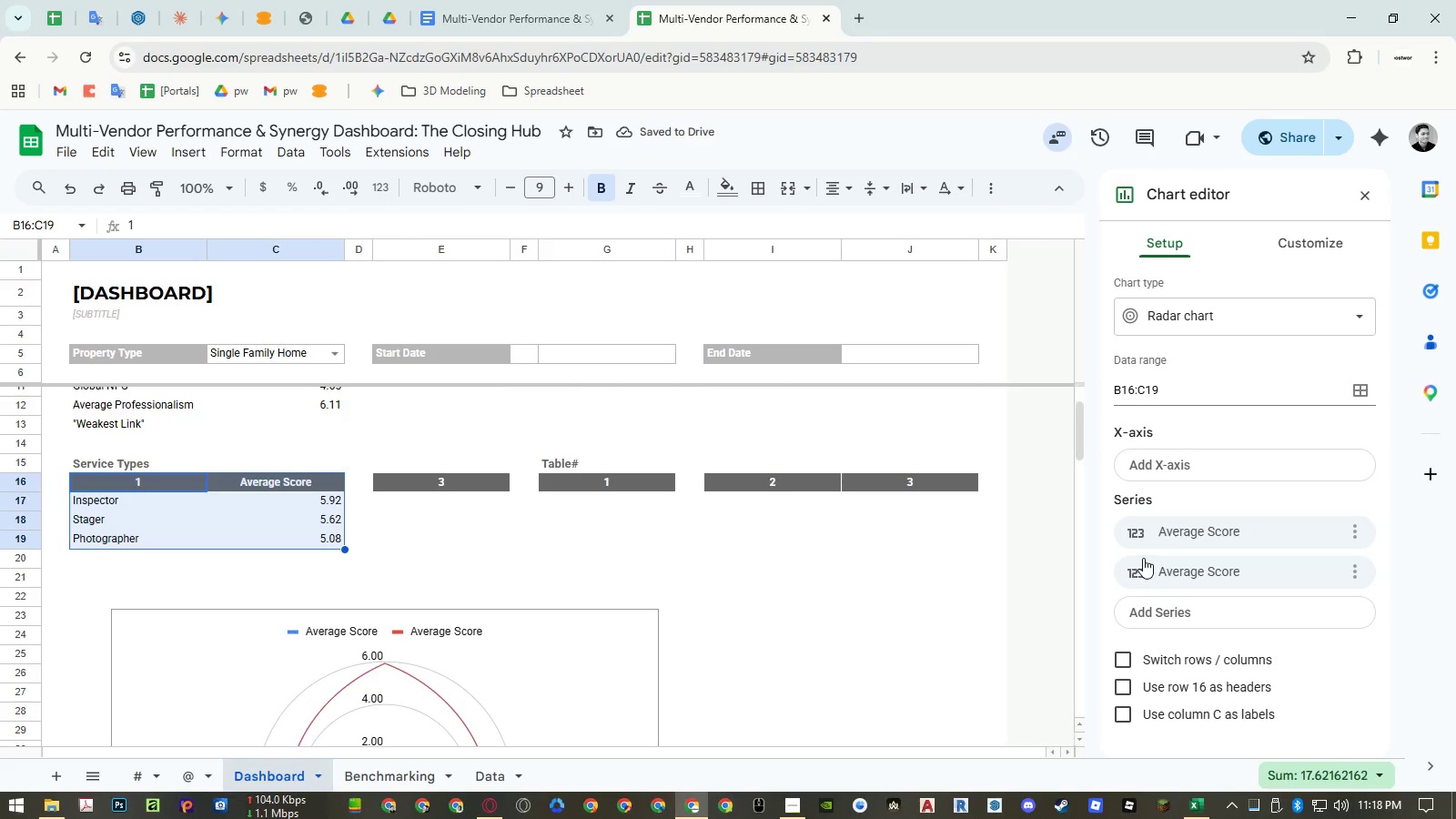 
left_click([1187, 531])
 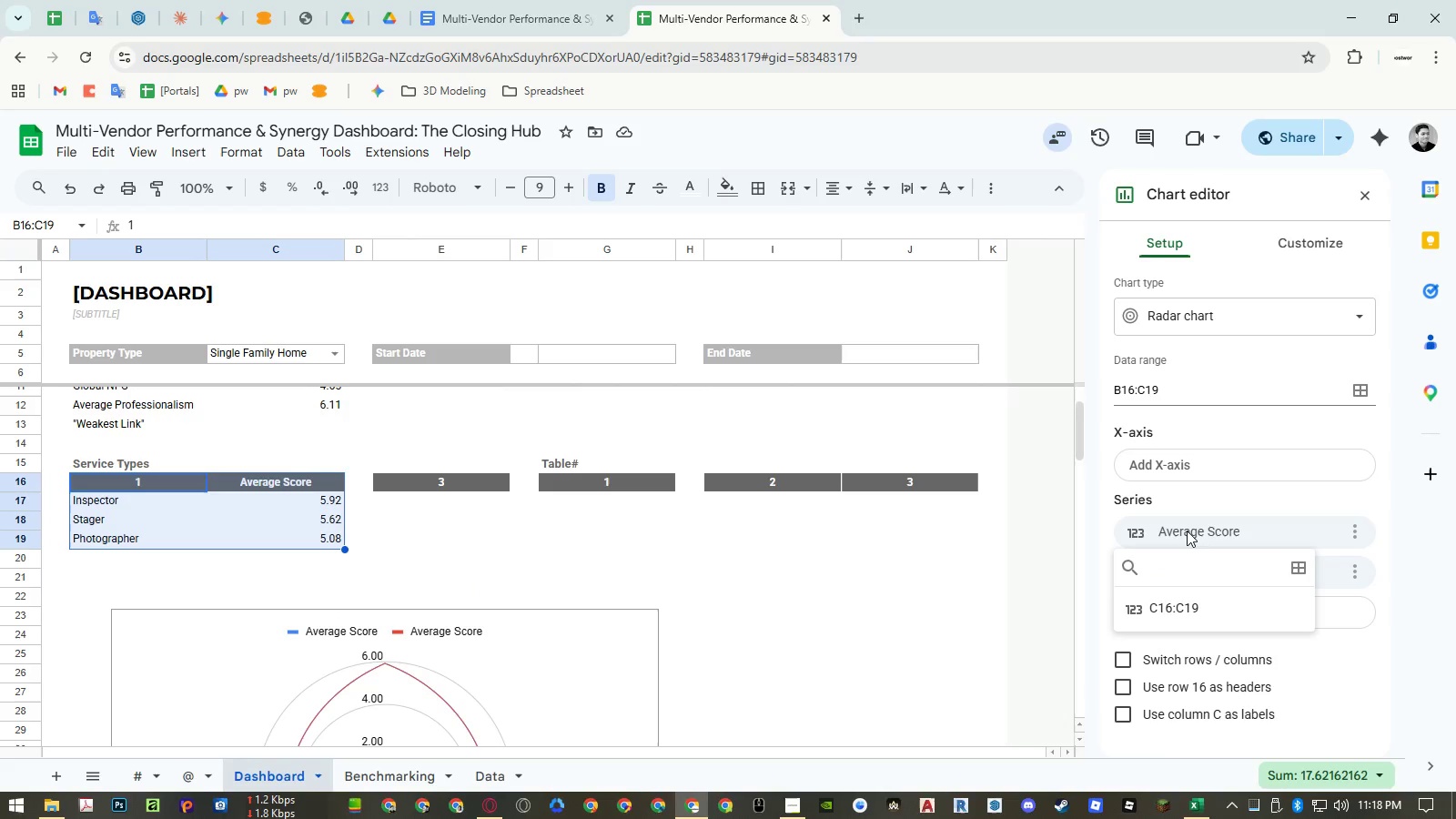 
left_click([1187, 531])
 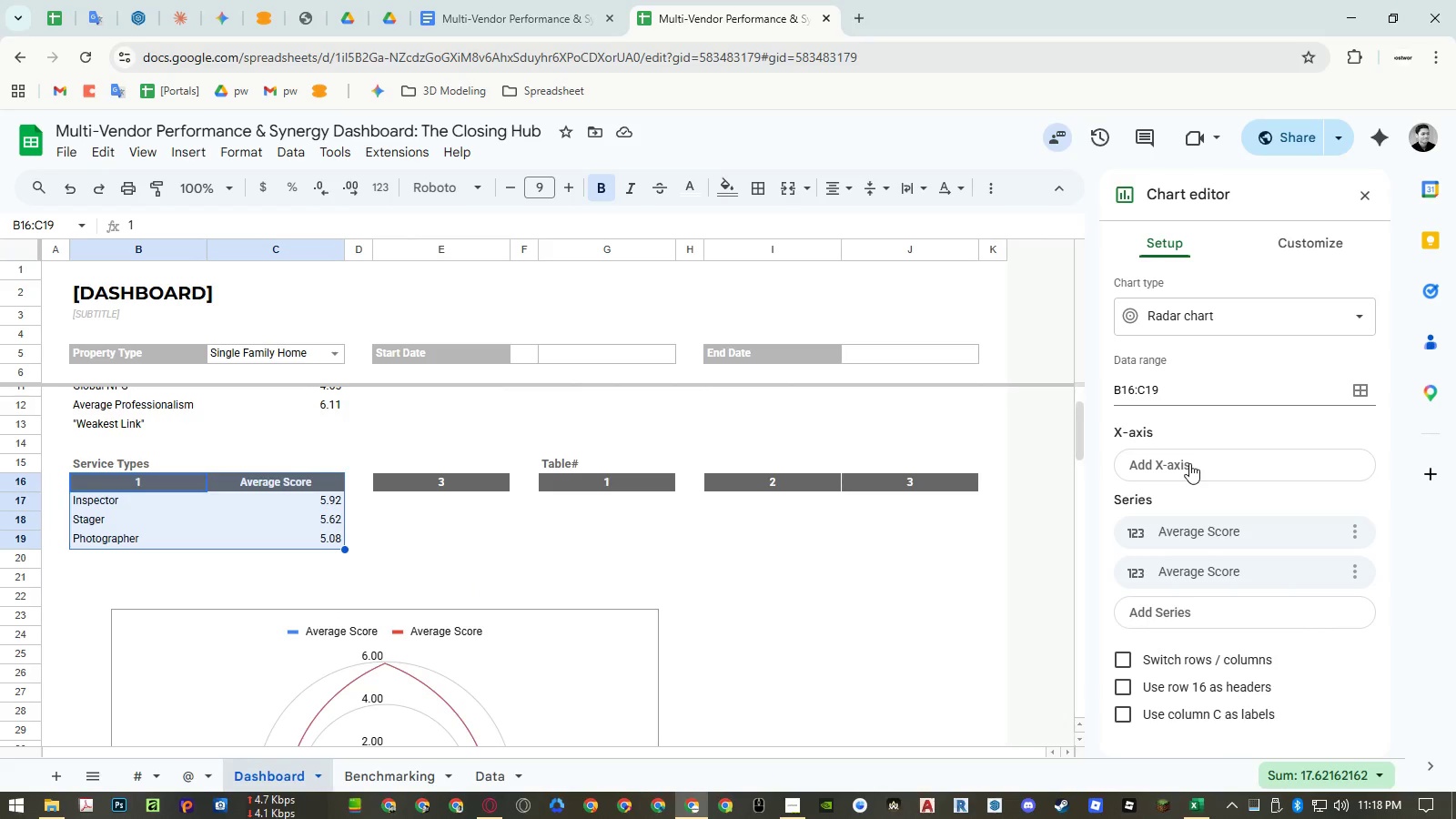 
left_click([1189, 463])
 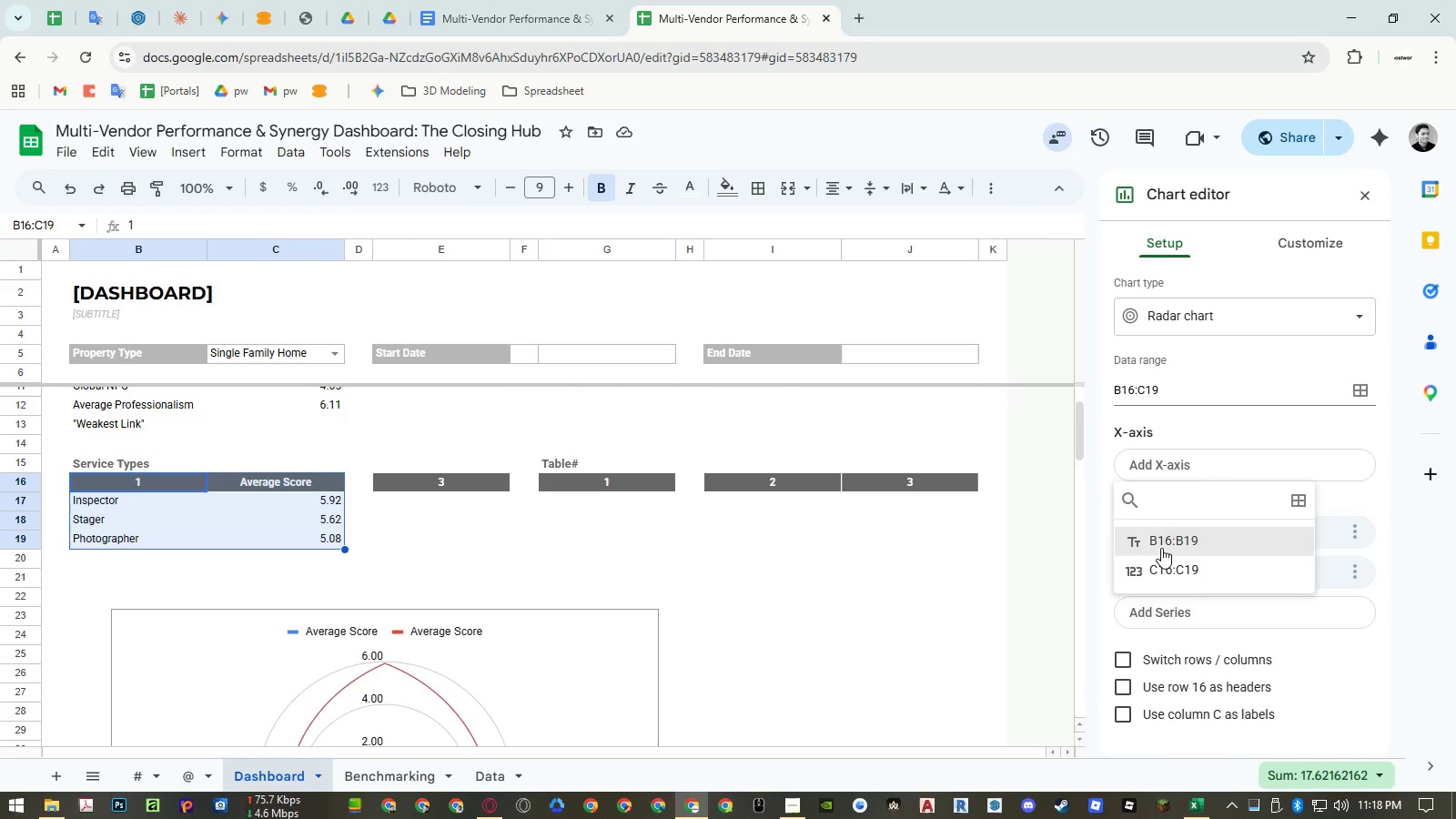 
left_click([1161, 548])
 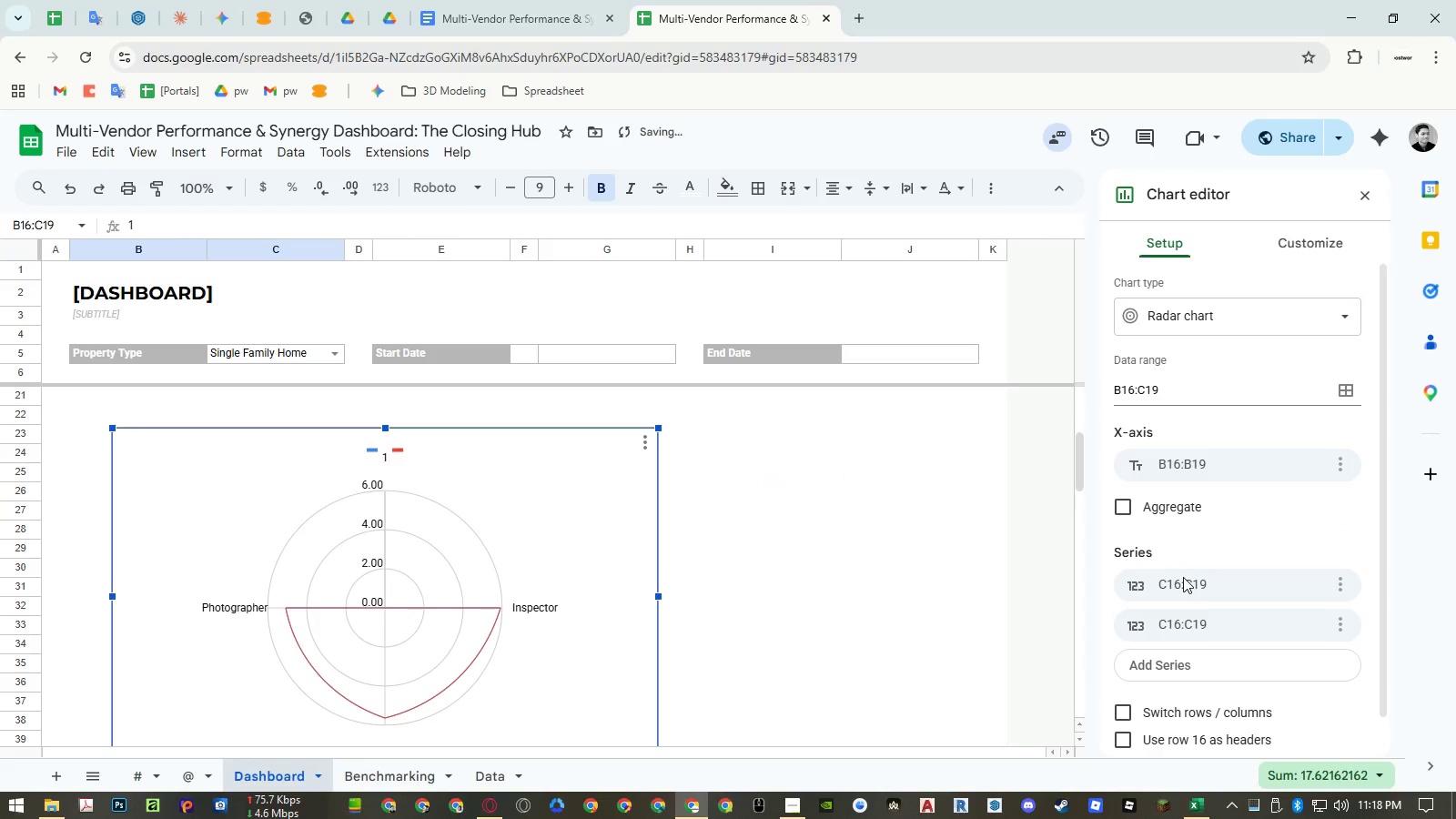 
scroll: coordinate [1224, 534], scroll_direction: down, amount: 2.0
 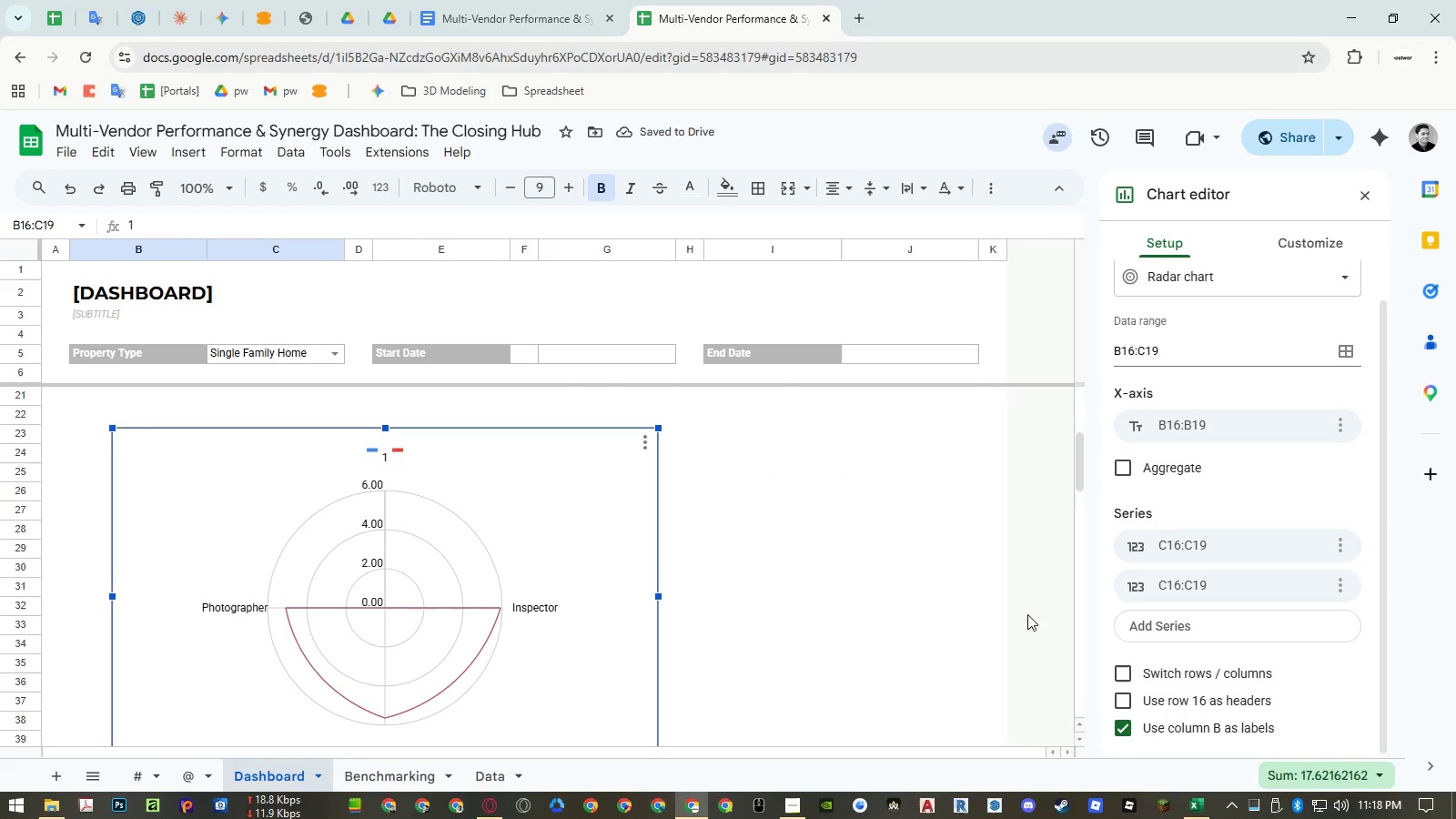 
scroll: coordinate [745, 620], scroll_direction: up, amount: 2.0
 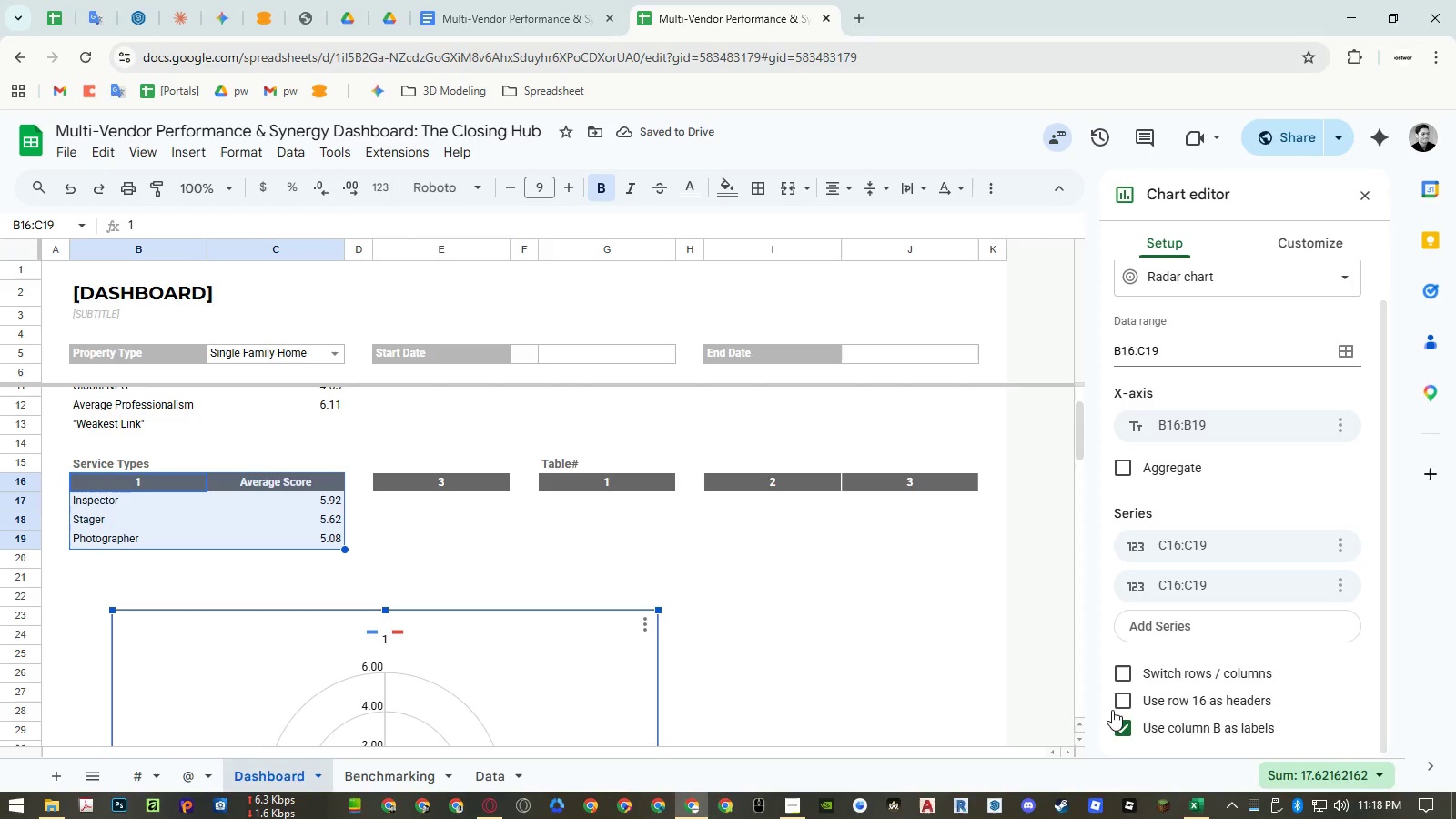 
left_click([1190, 701])
 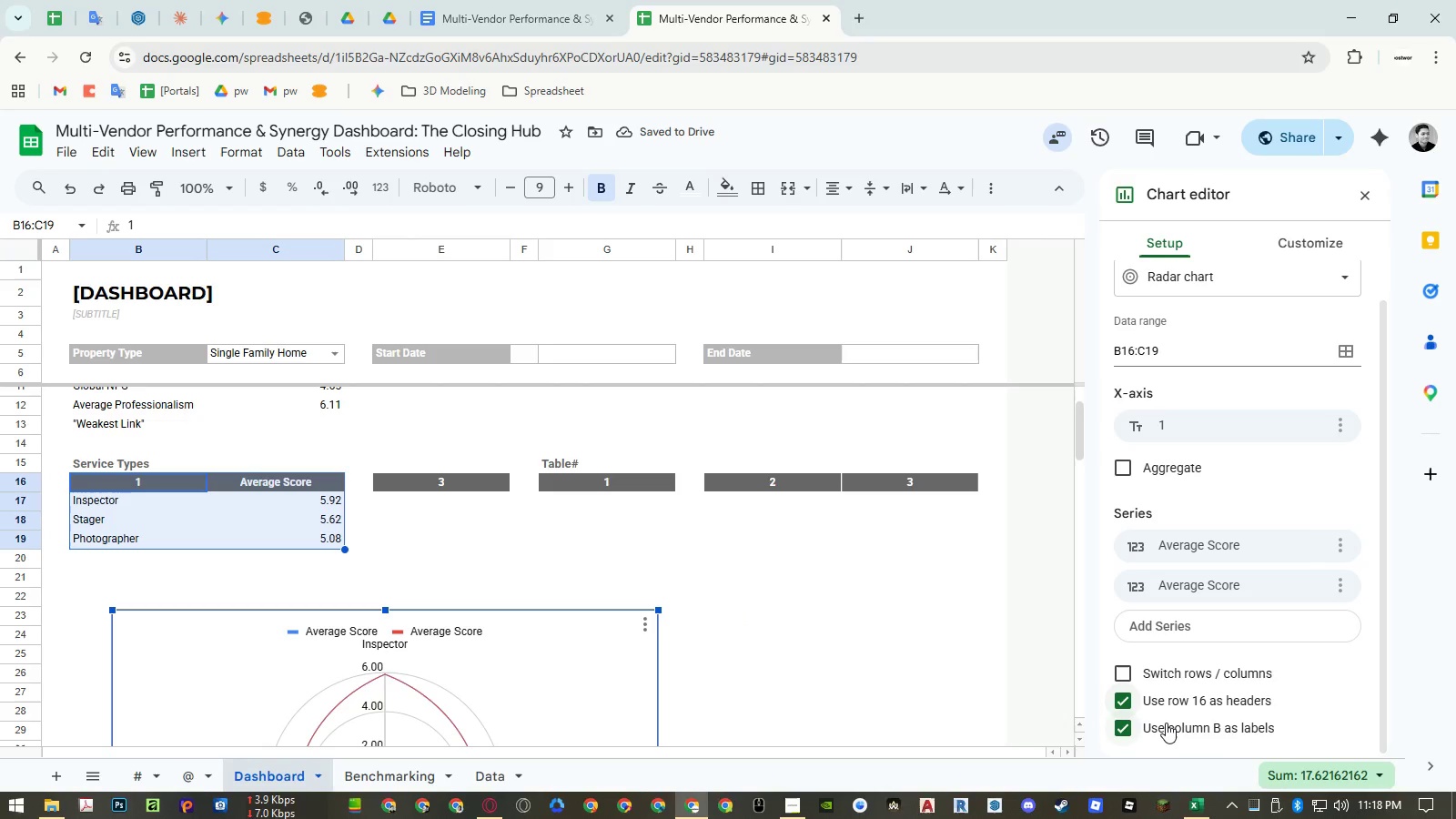 
wait(9.77)
 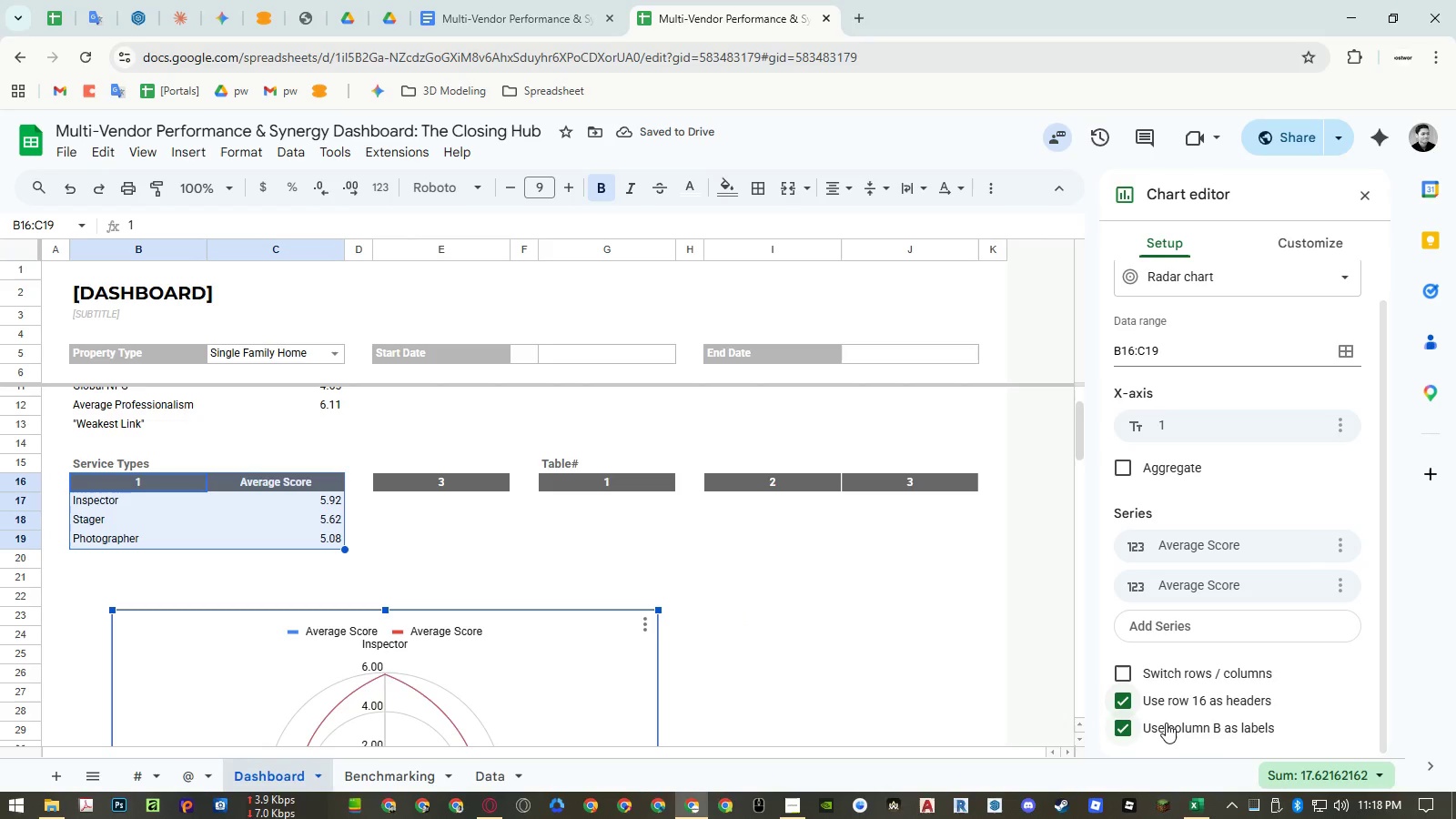 
scroll: coordinate [578, 624], scroll_direction: down, amount: 1.0
 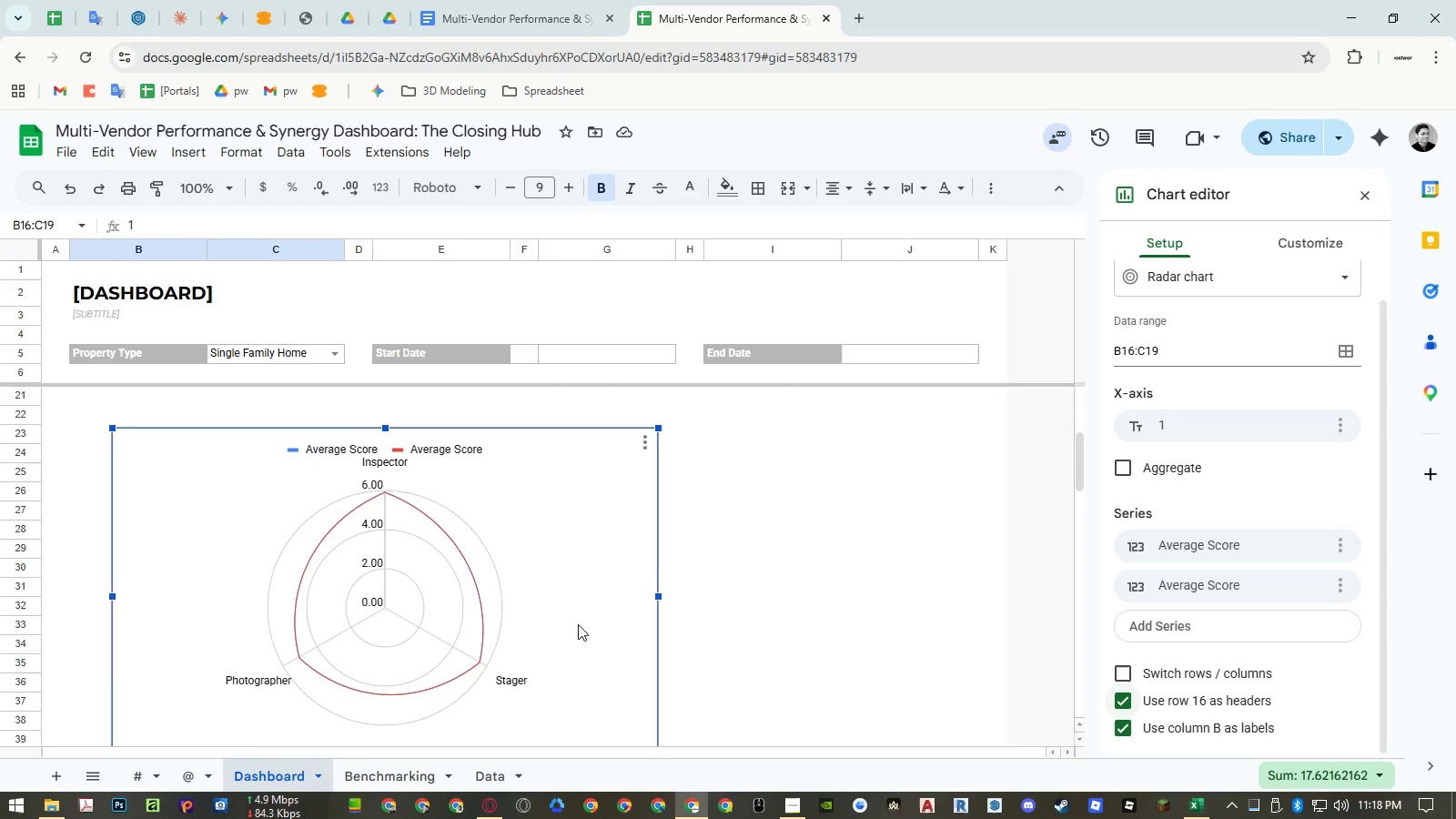 
scroll: coordinate [578, 624], scroll_direction: up, amount: 1.0
 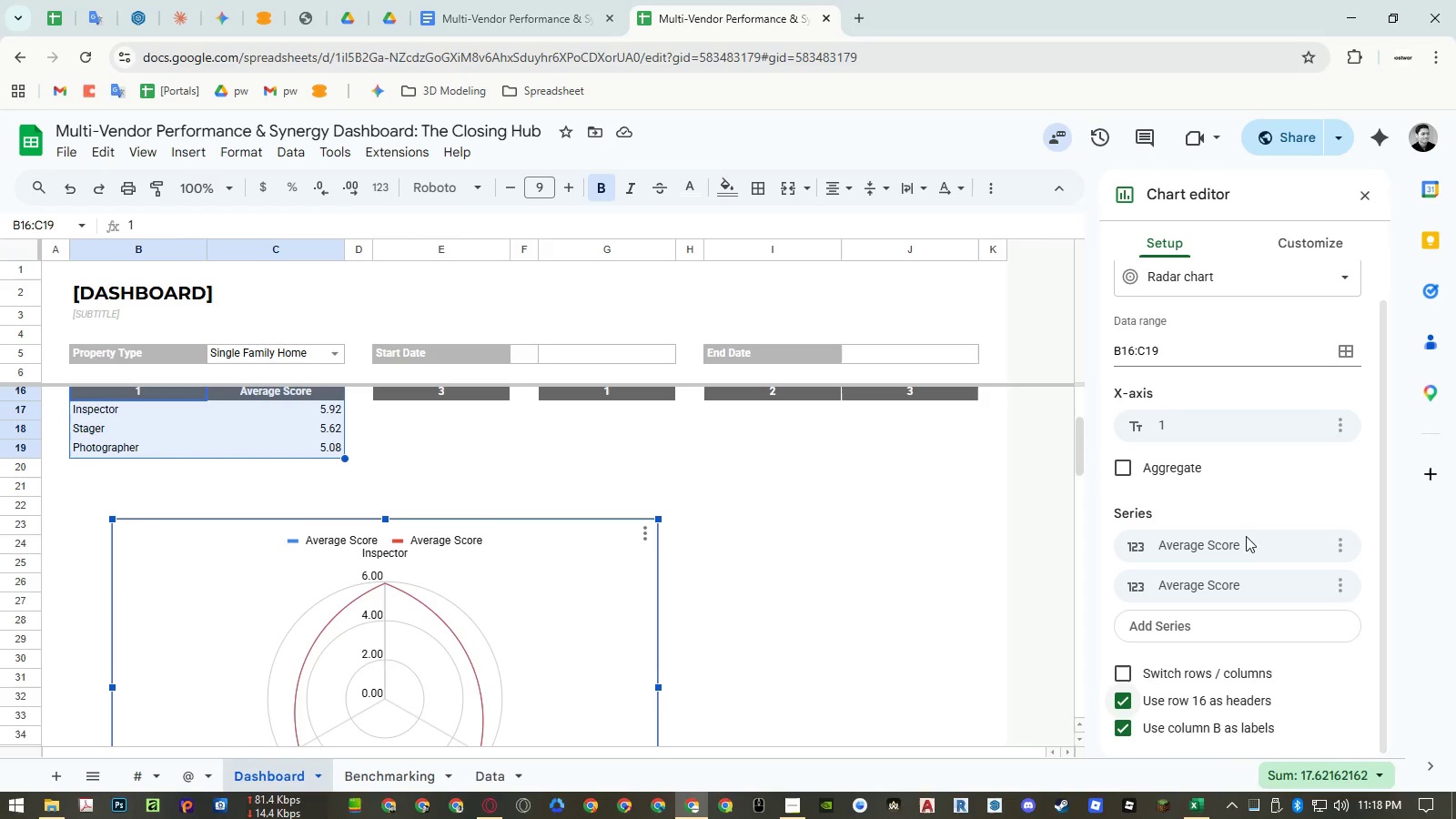 
left_click([1245, 544])
 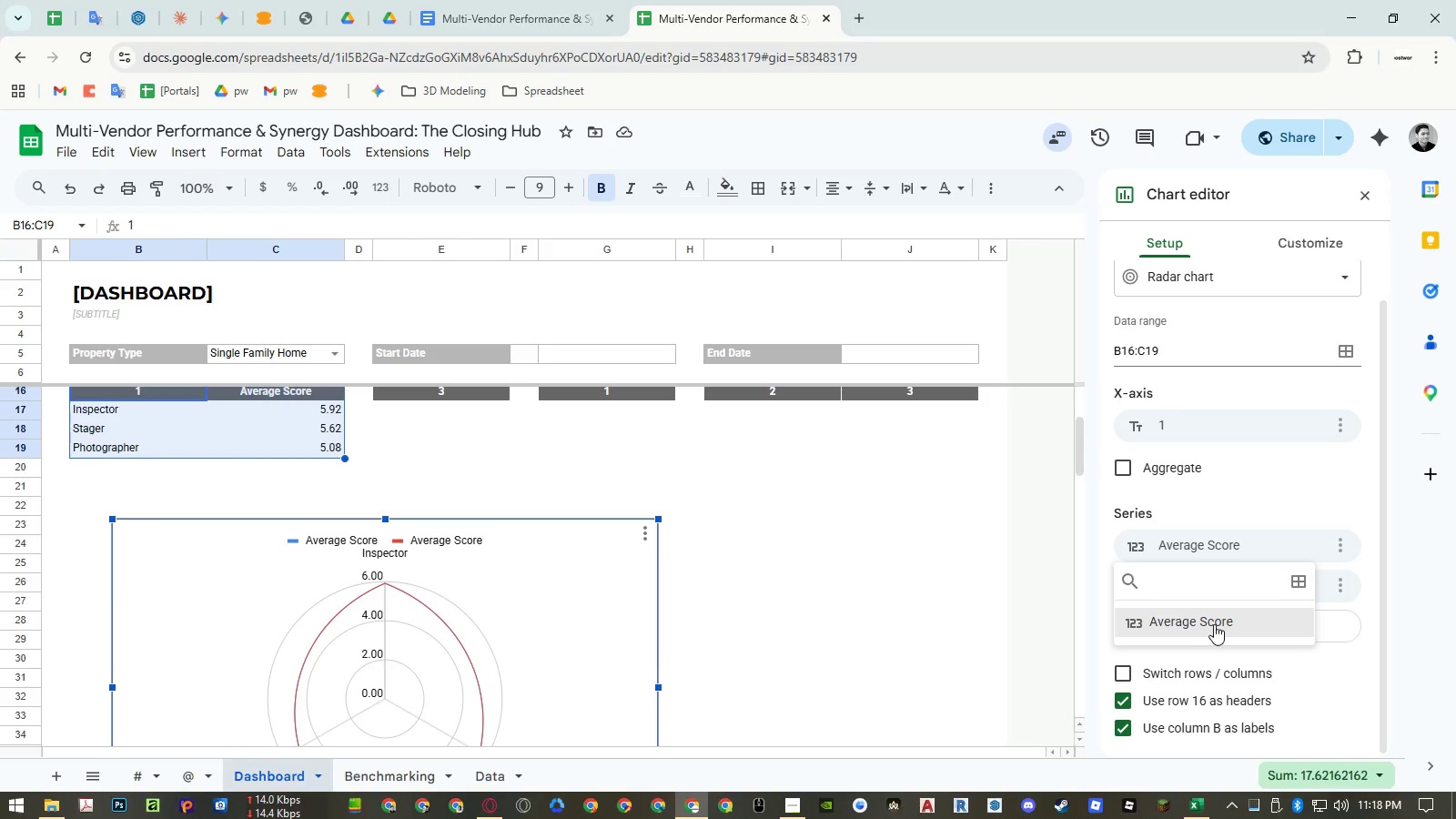 
left_click([1214, 624])
 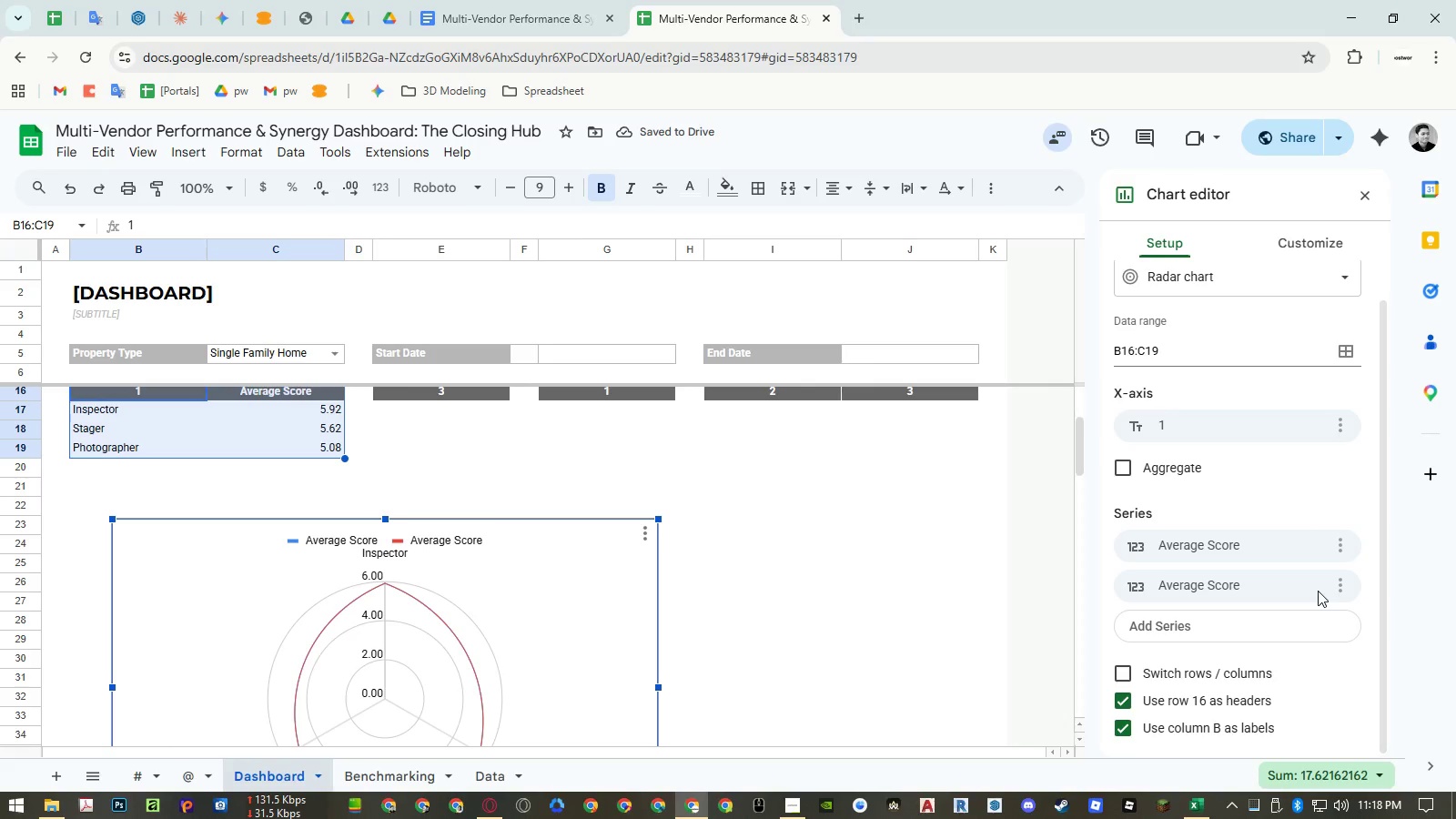 
wait(6.2)
 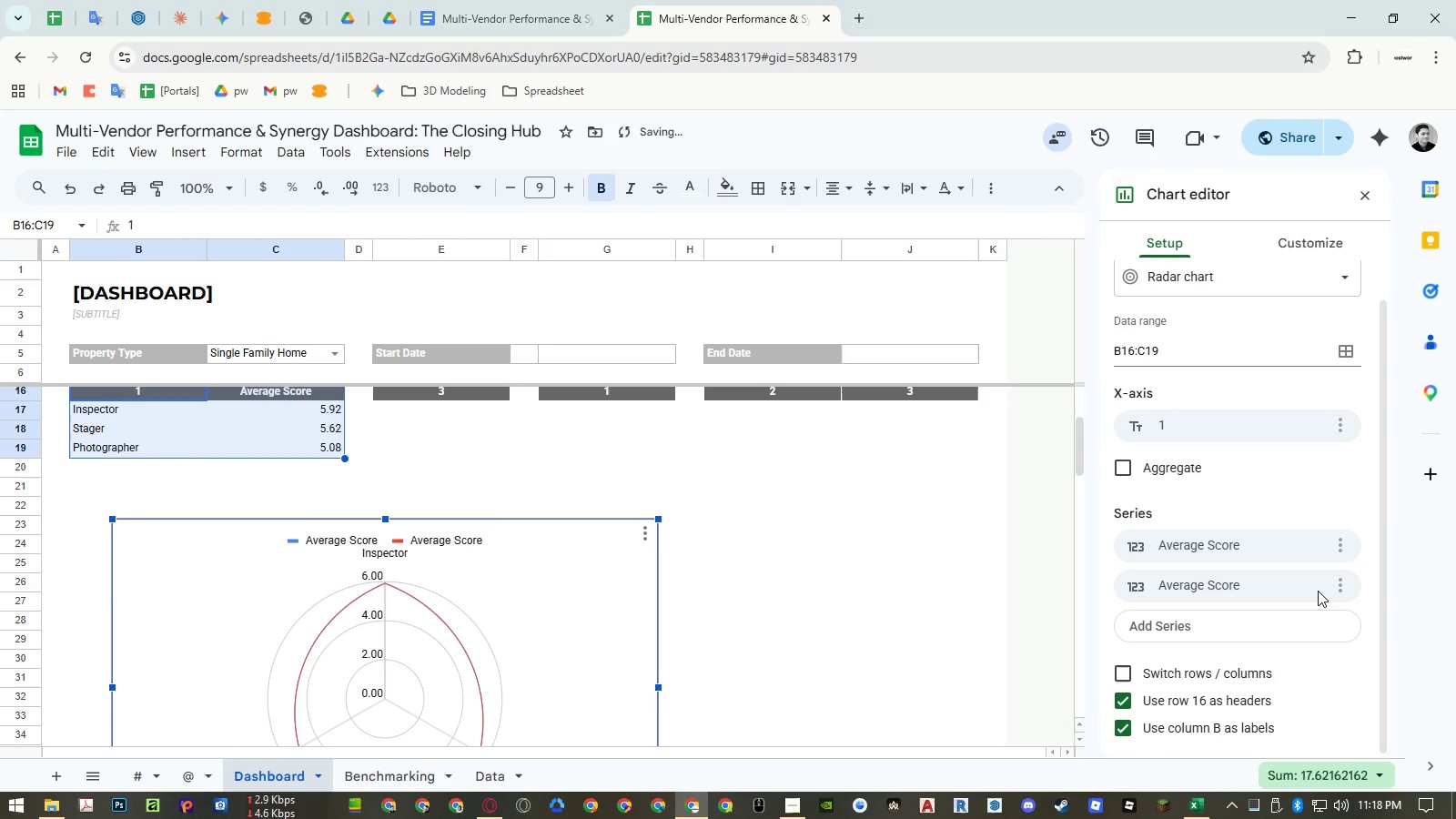 
left_click([1335, 585])
 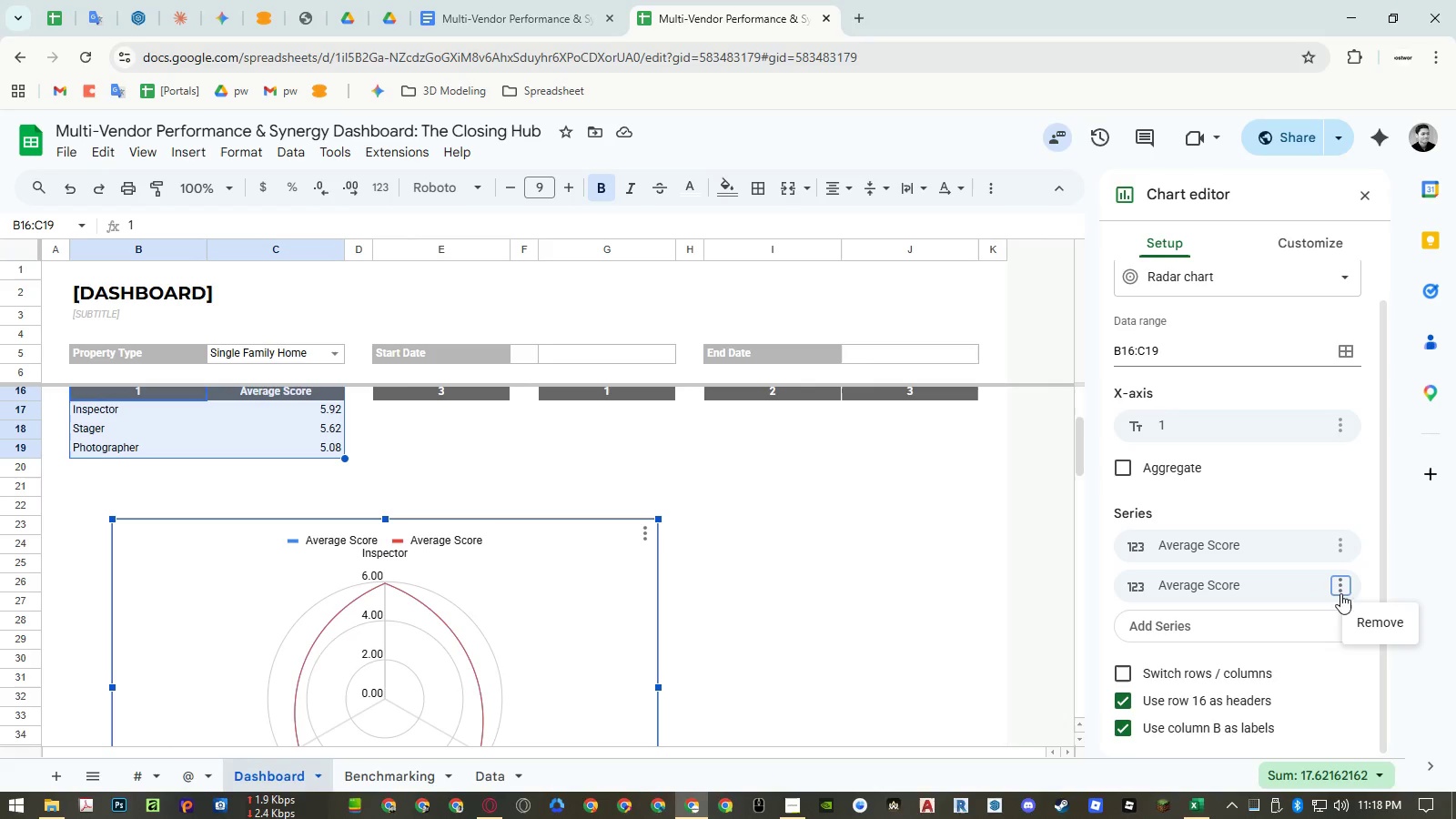 
left_click([1358, 618])
 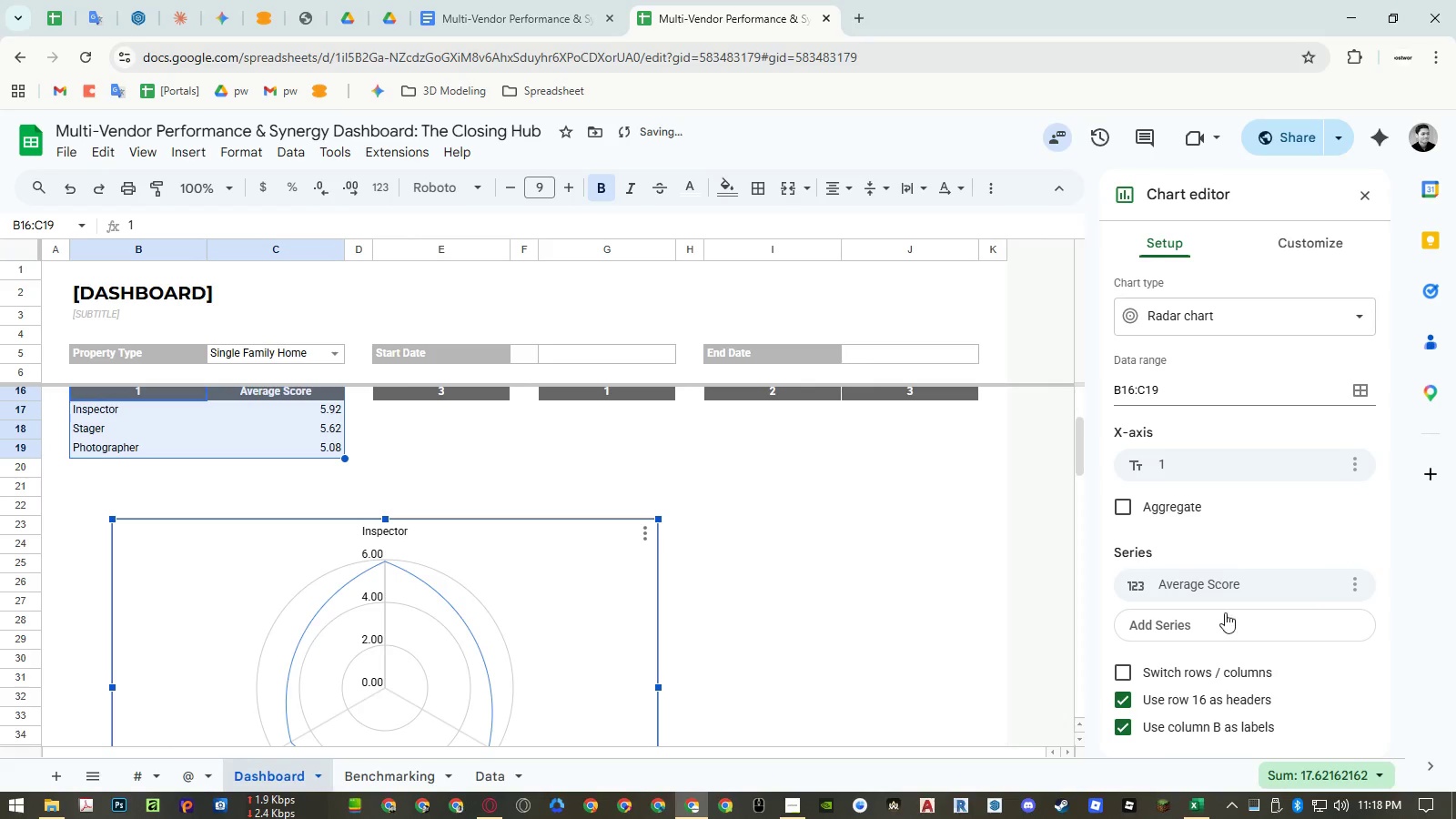 
scroll: coordinate [545, 573], scroll_direction: down, amount: 2.0
 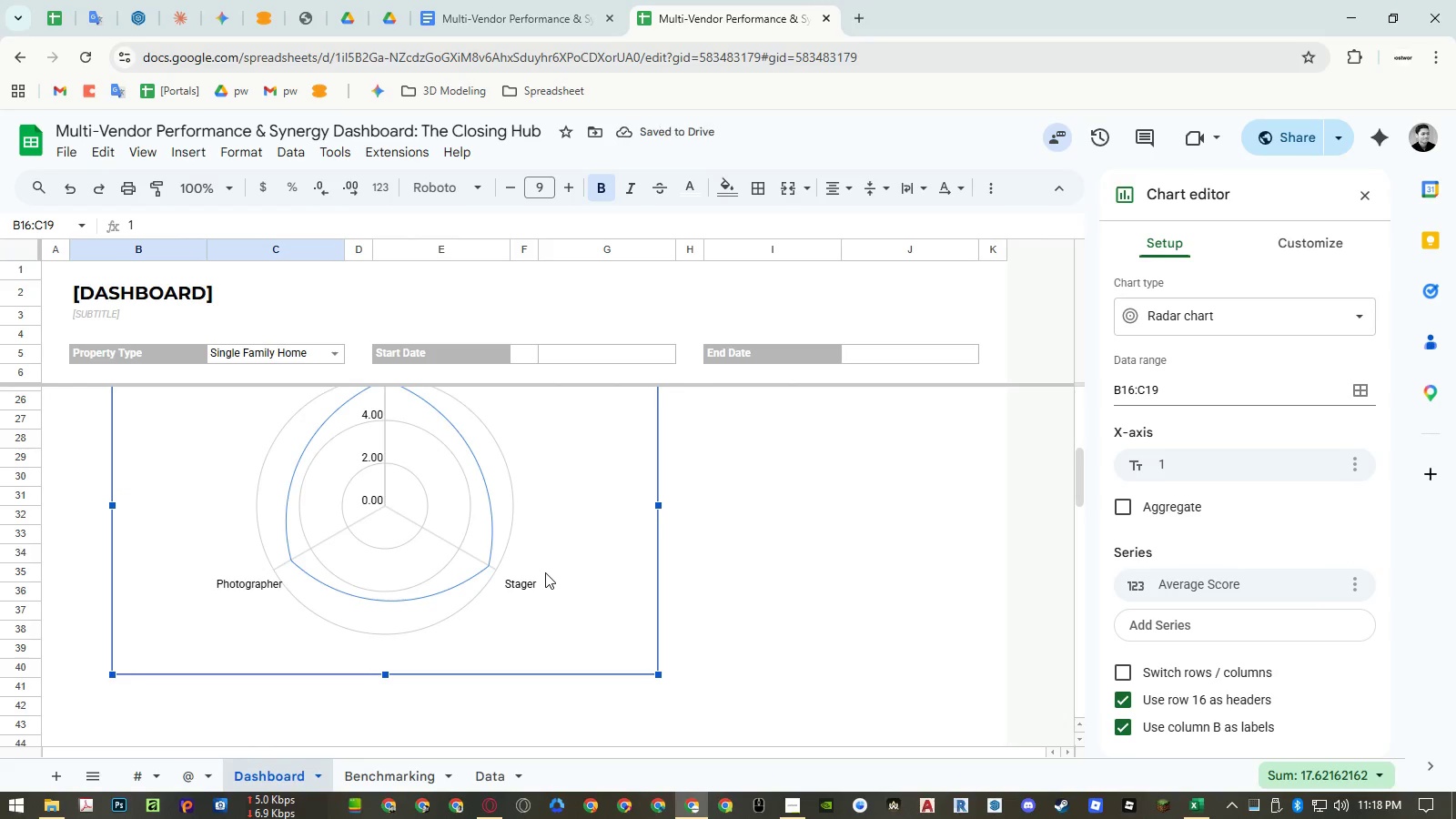 
scroll: coordinate [545, 572], scroll_direction: up, amount: 1.0
 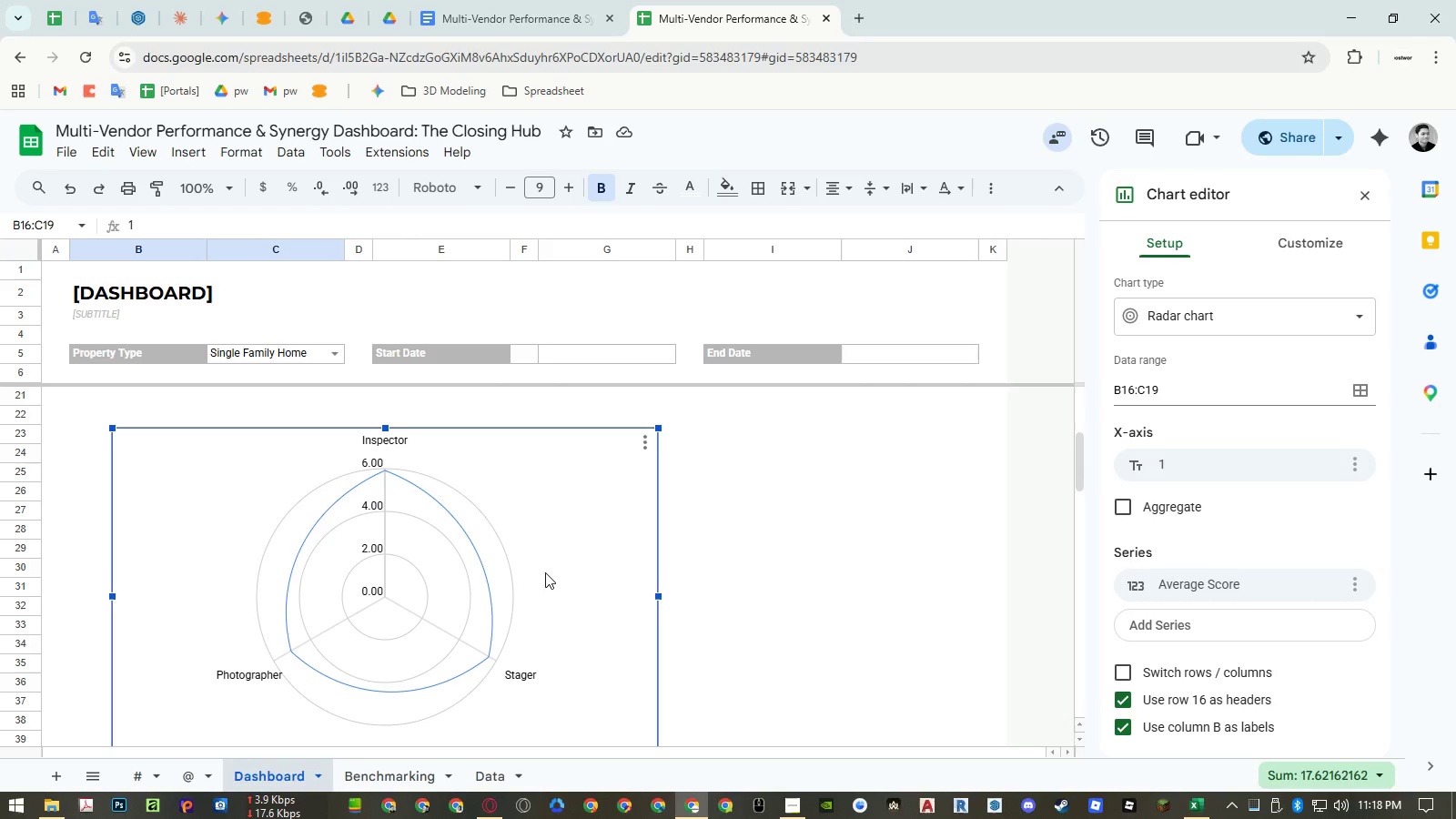 
wait(14.16)
 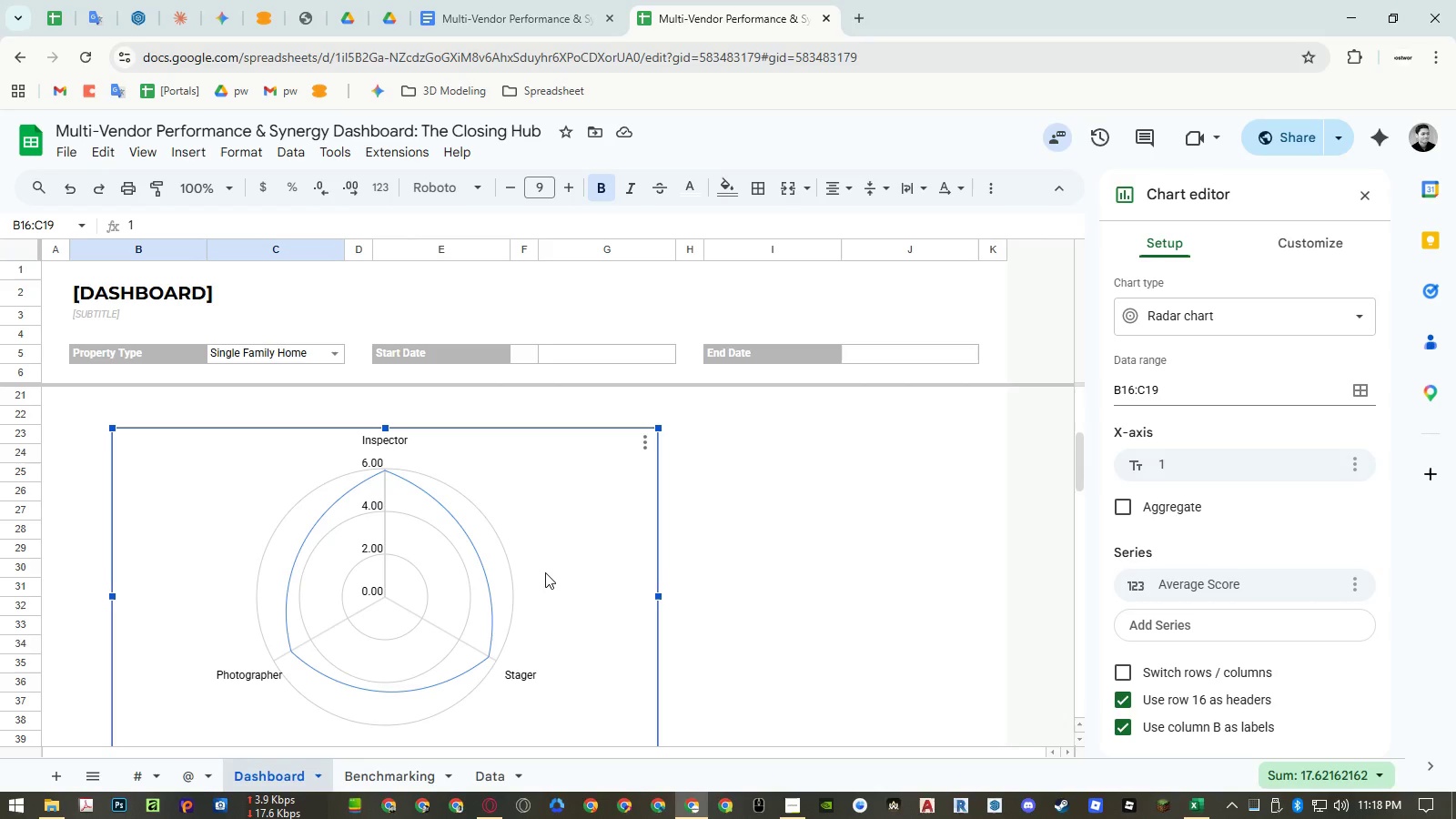 
scroll: coordinate [197, 525], scroll_direction: up, amount: 3.0
 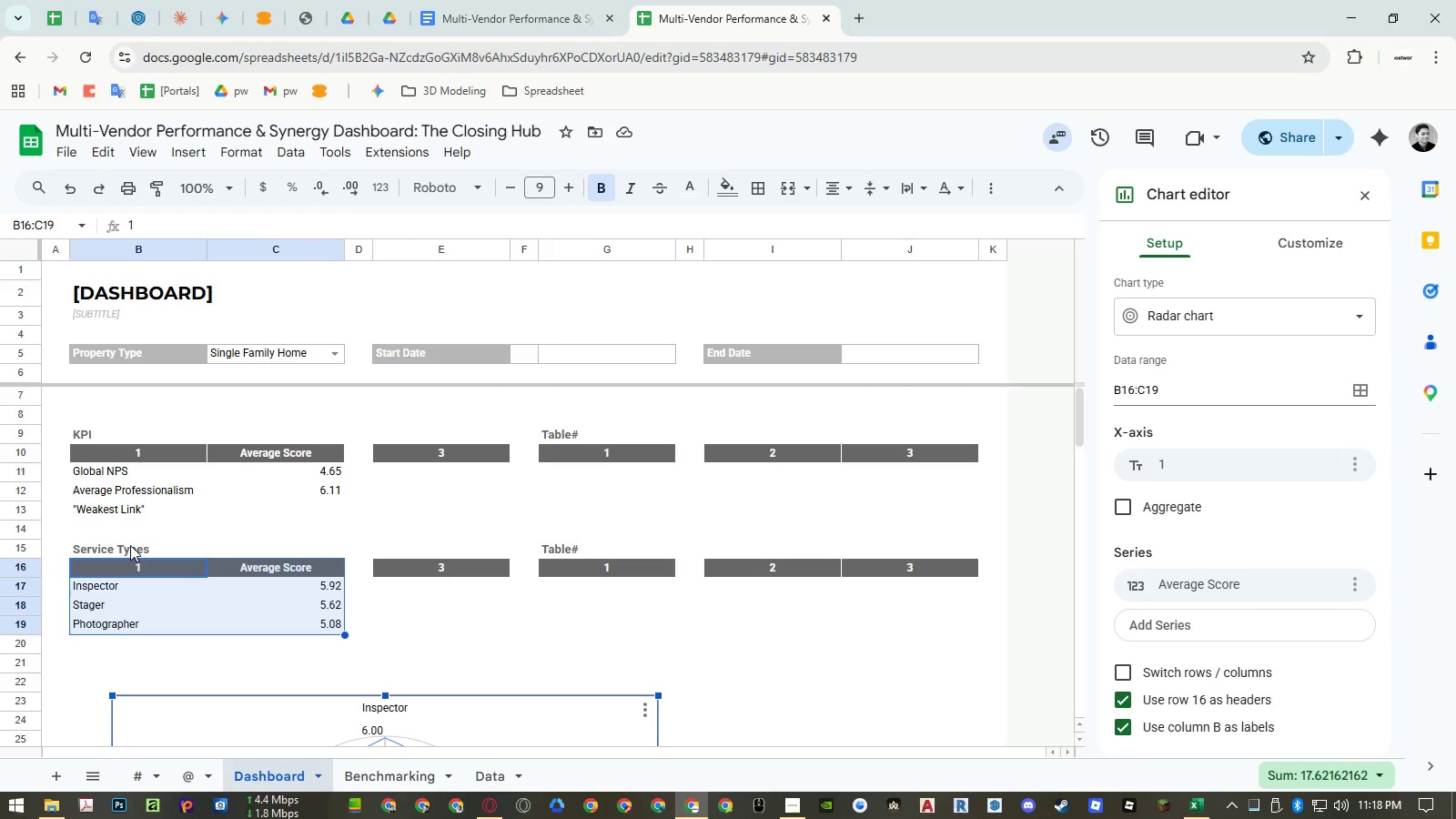 
wait(7.77)
 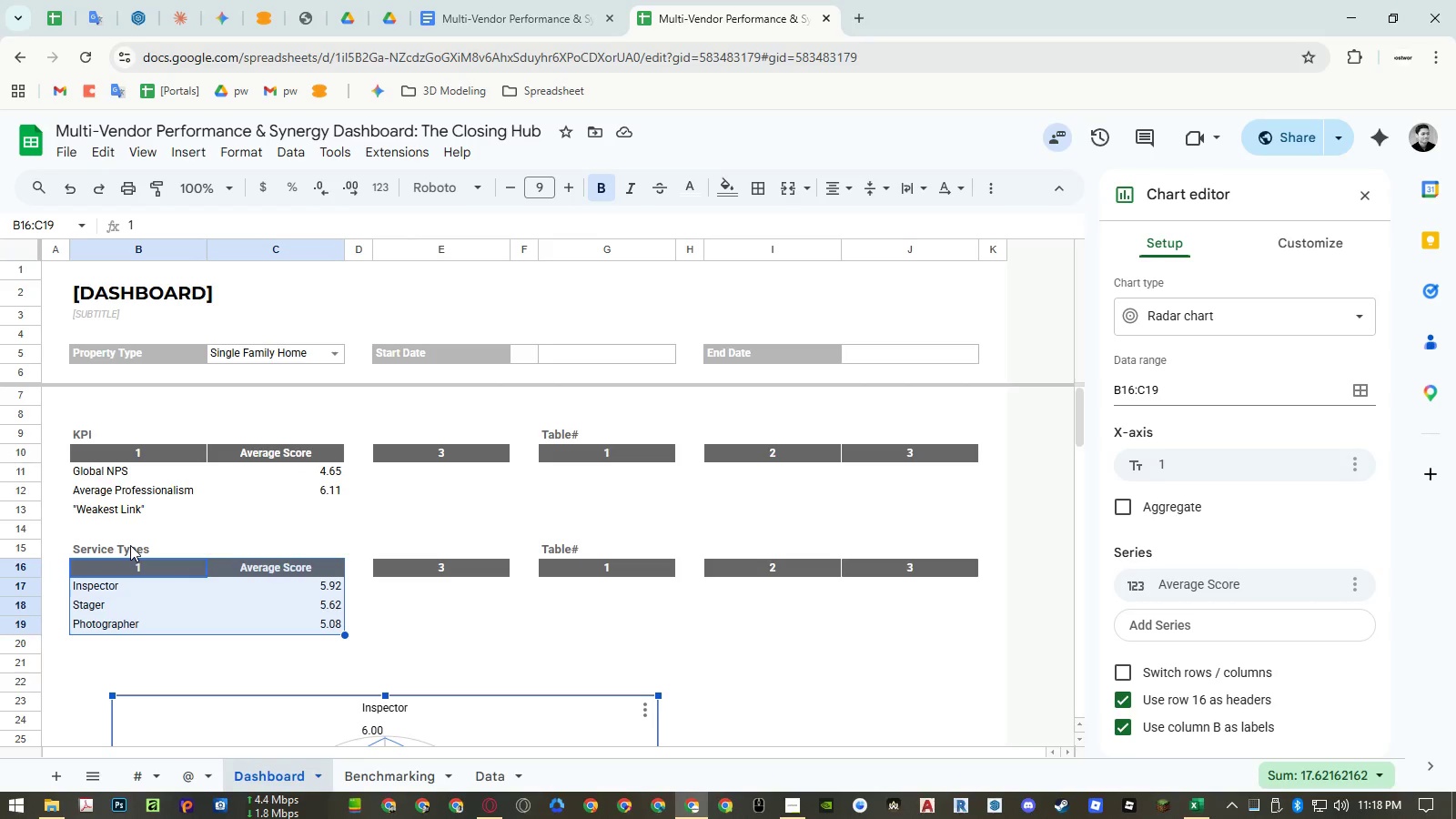 
left_click([787, 801])